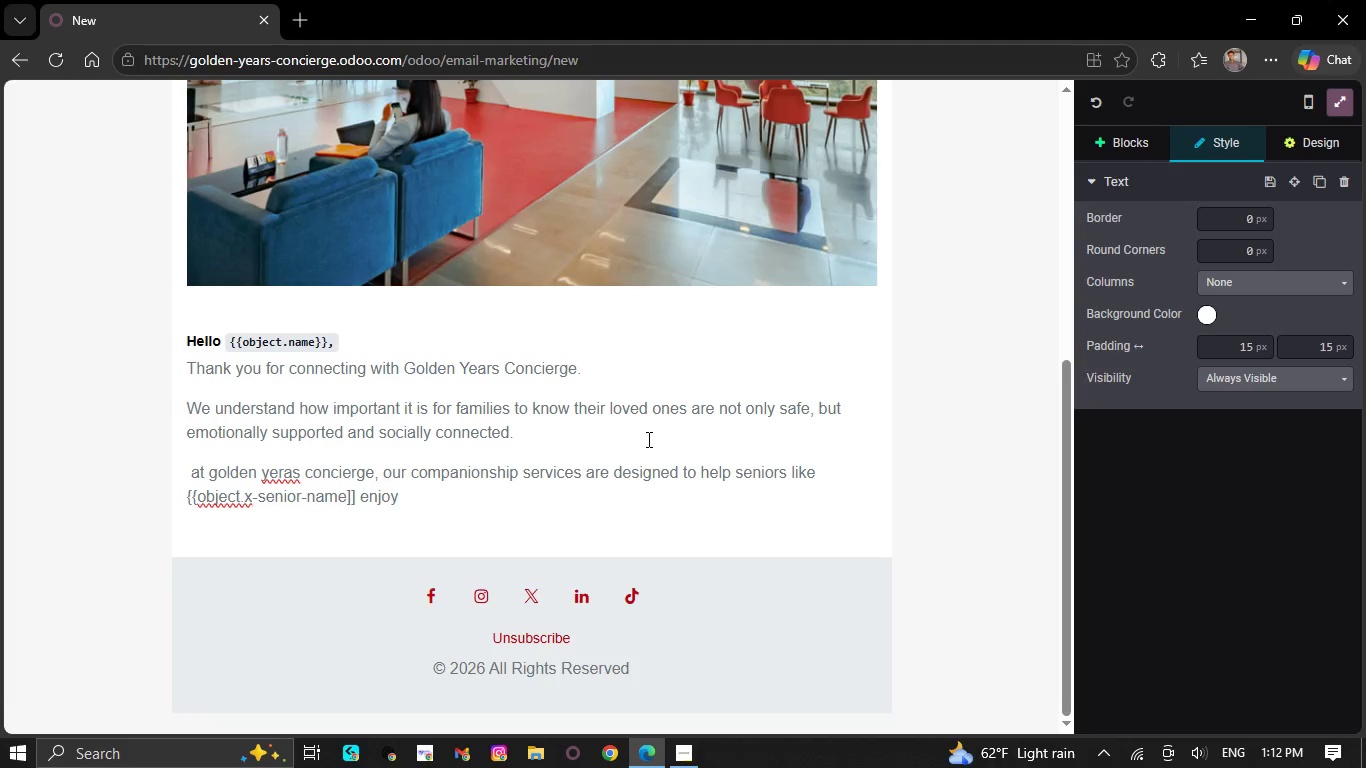 
wait(5.55)
 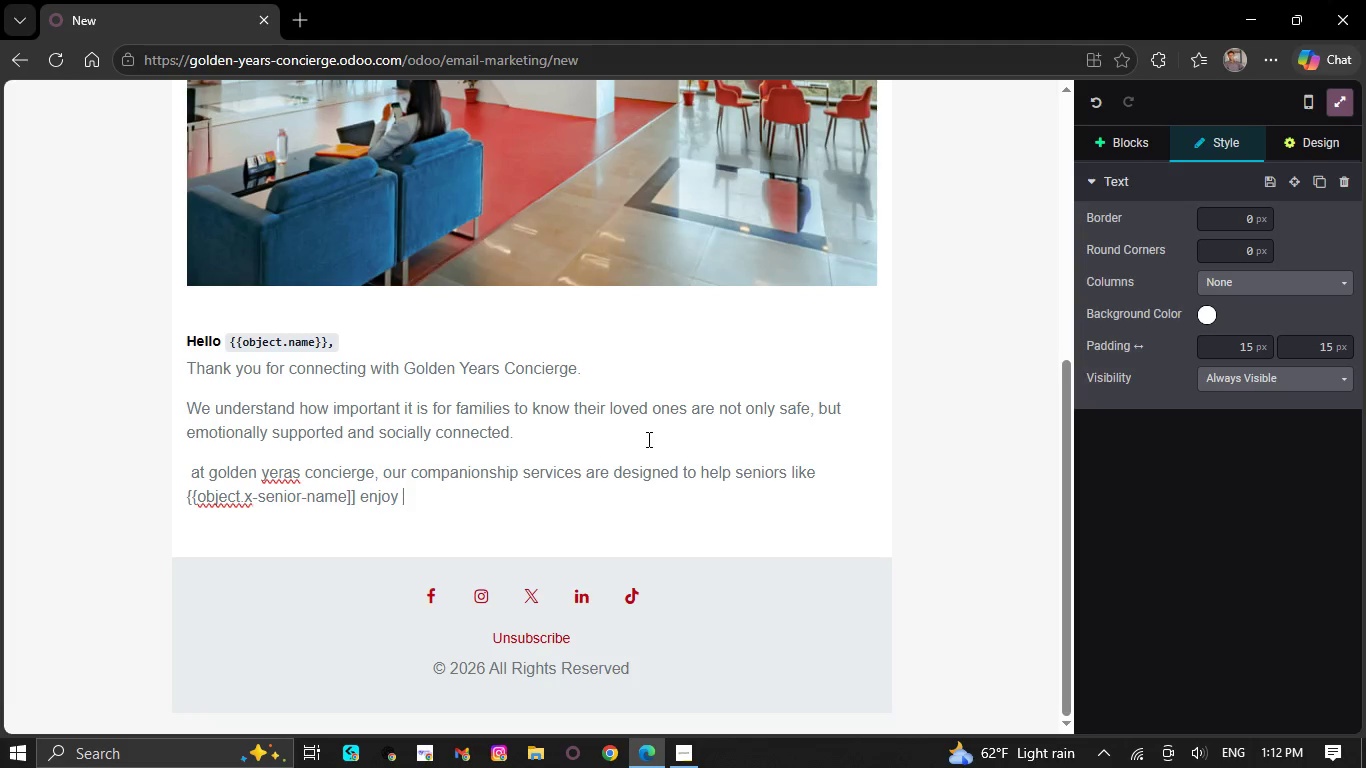 
type(men)
 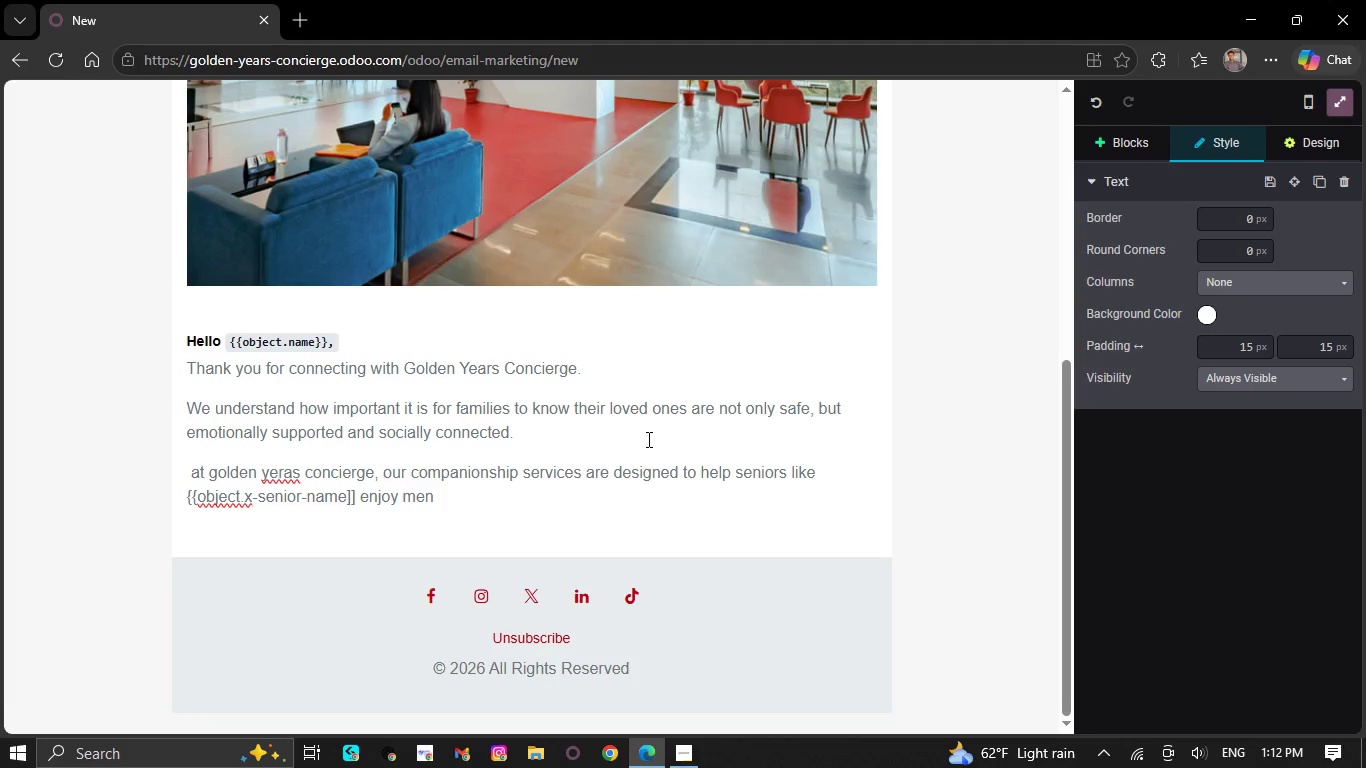 
key(Backspace)
 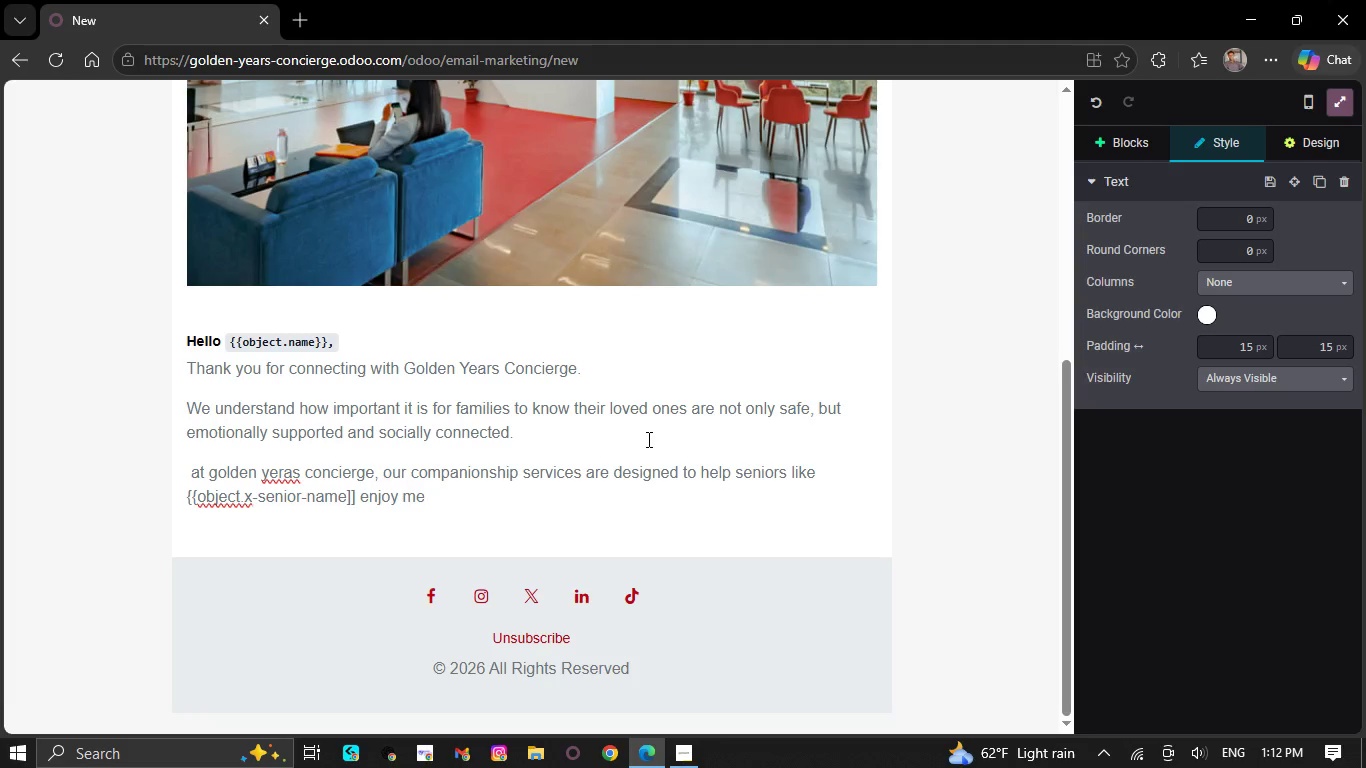 
key(A)
 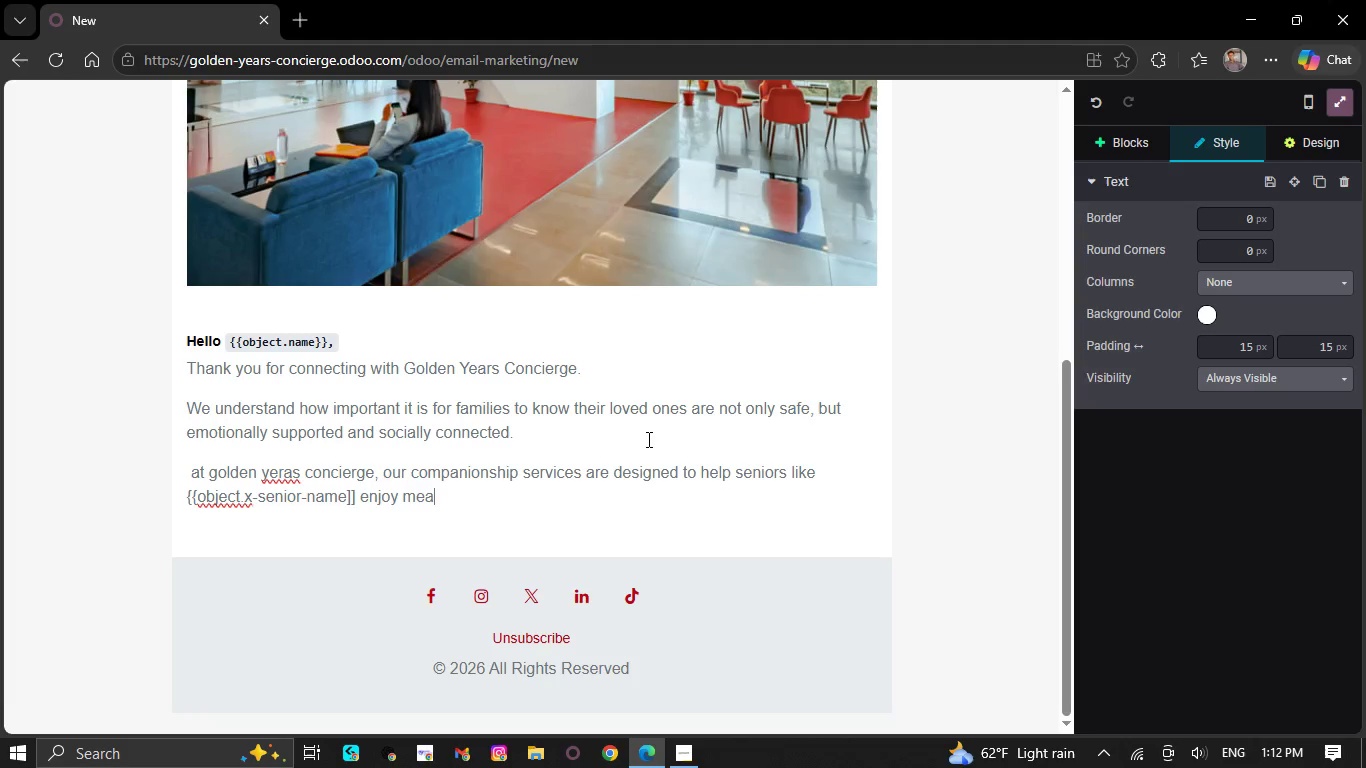 
type(nin)
 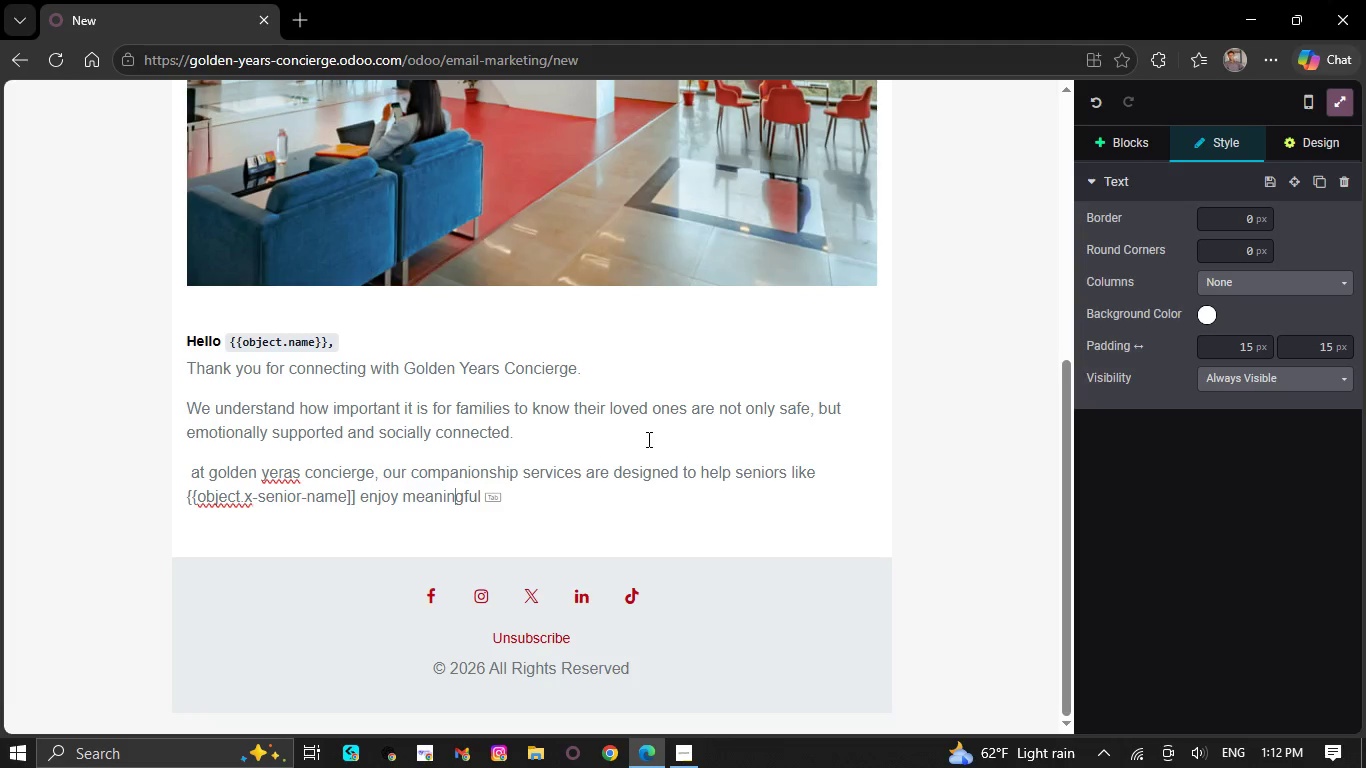 
key(Backspace)
 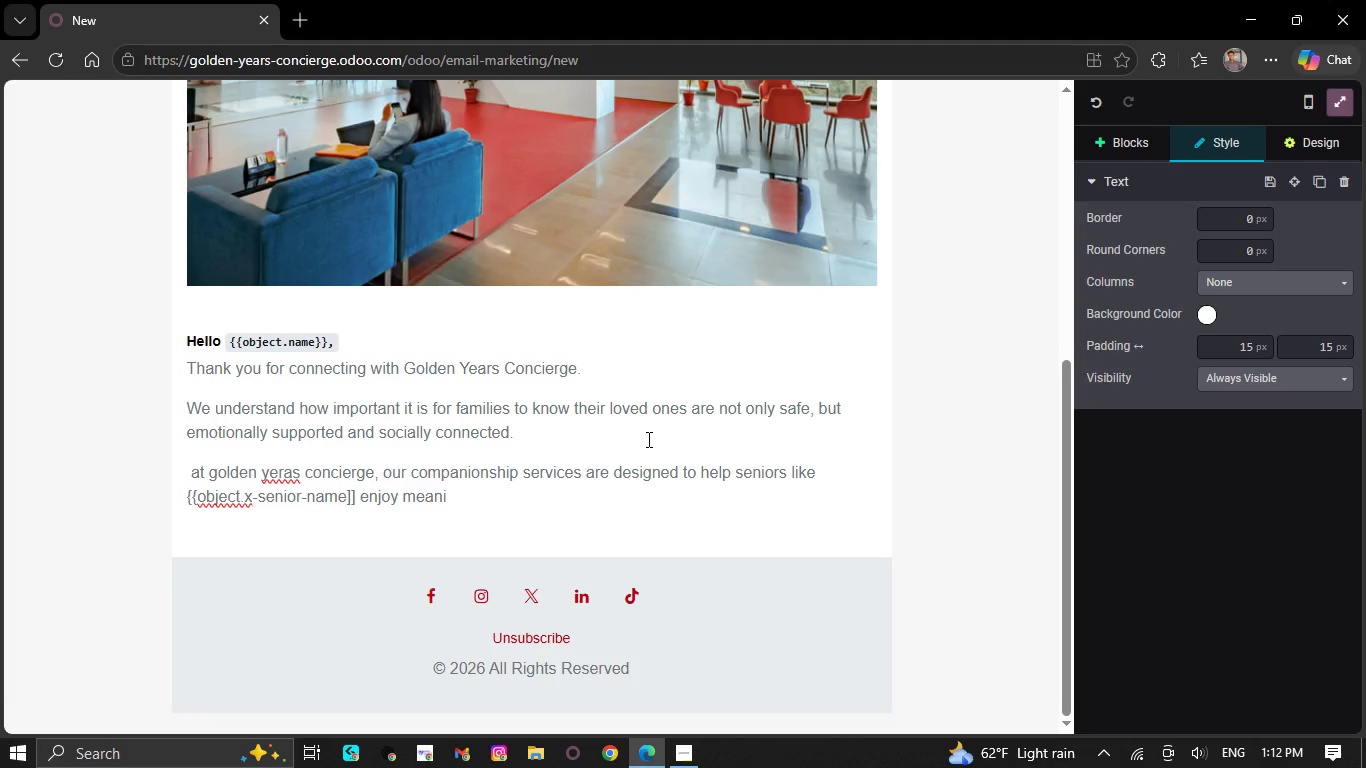 
wait(7.14)
 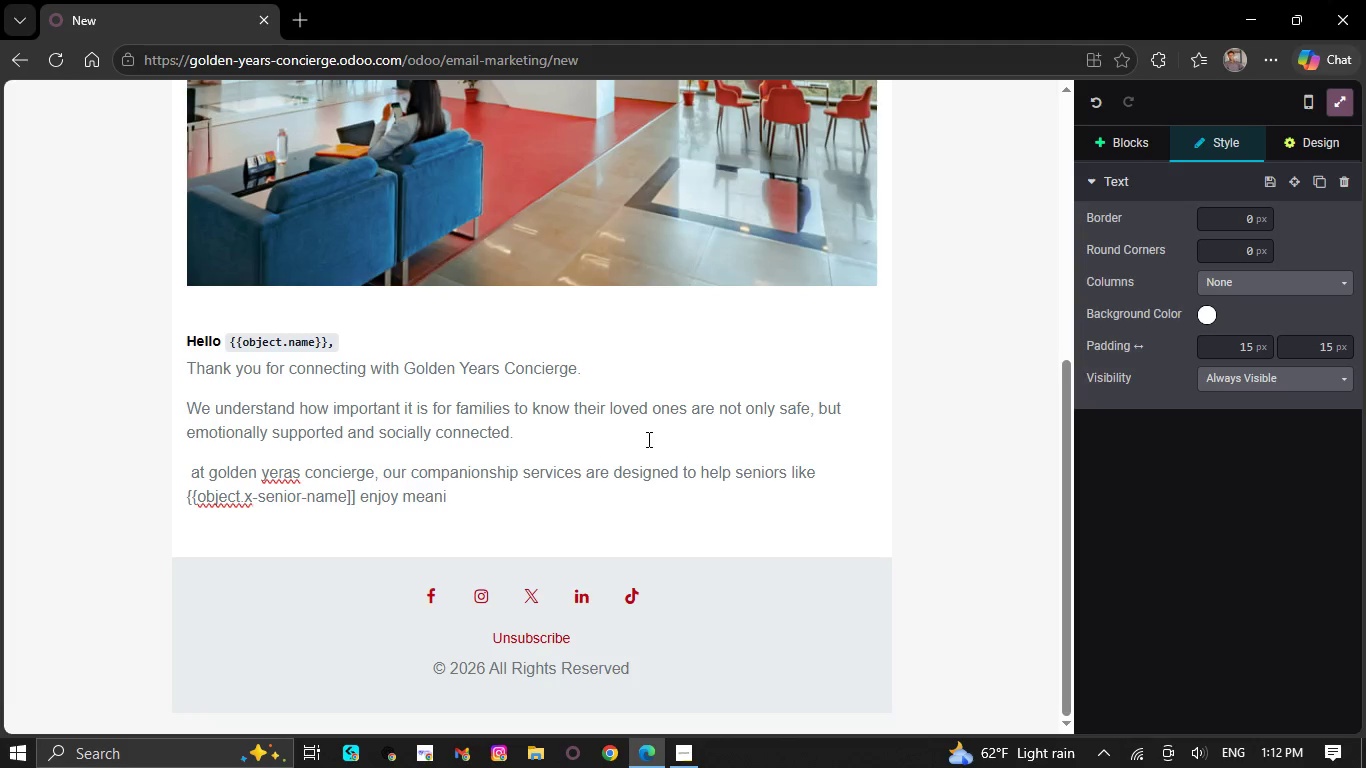 
key(N)
 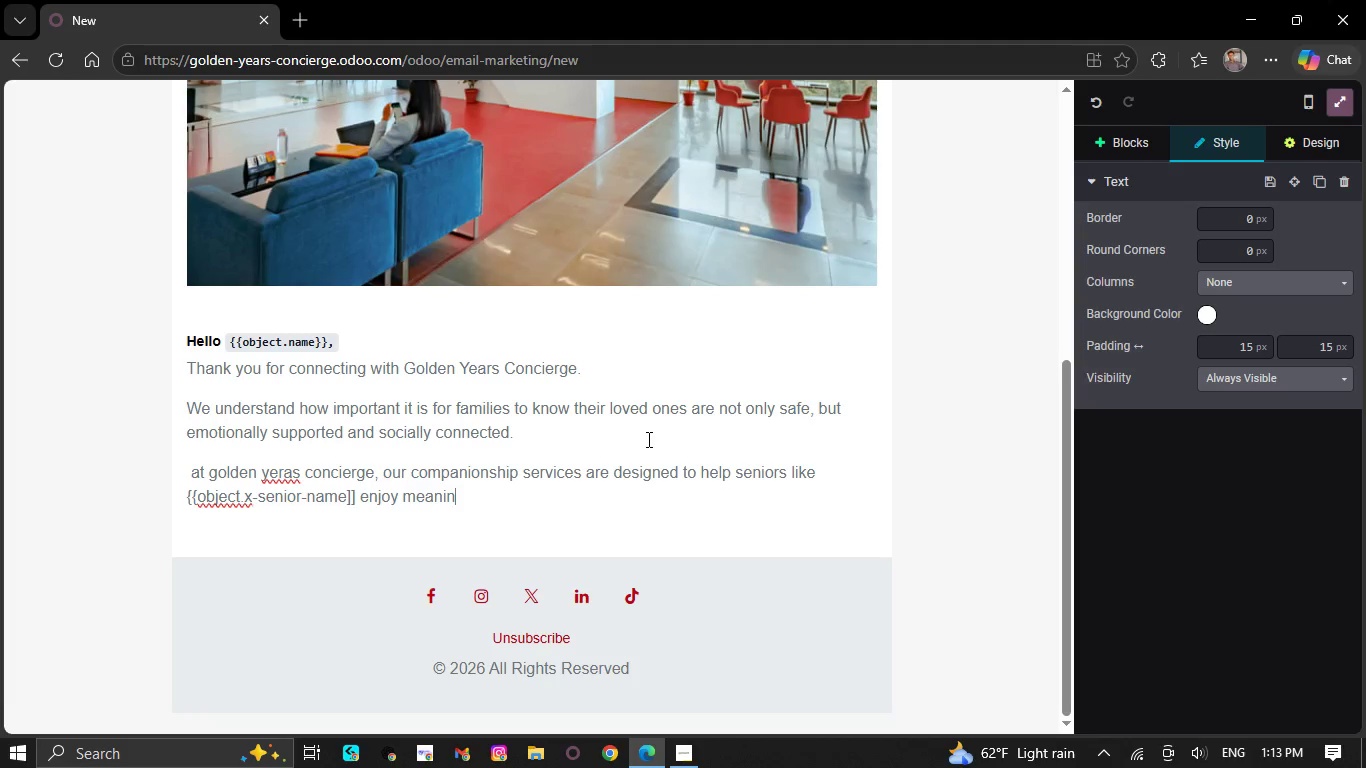 
wait(5.08)
 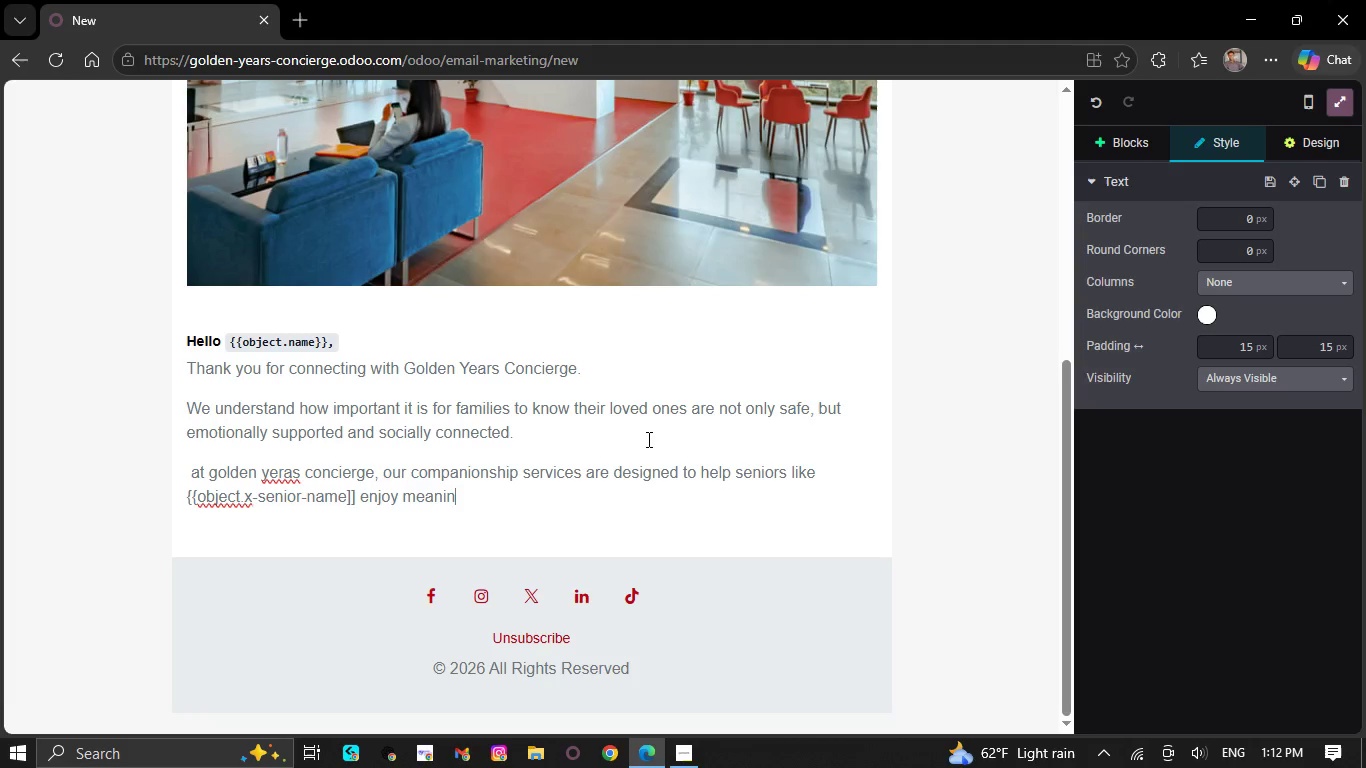 
type(gaf)
 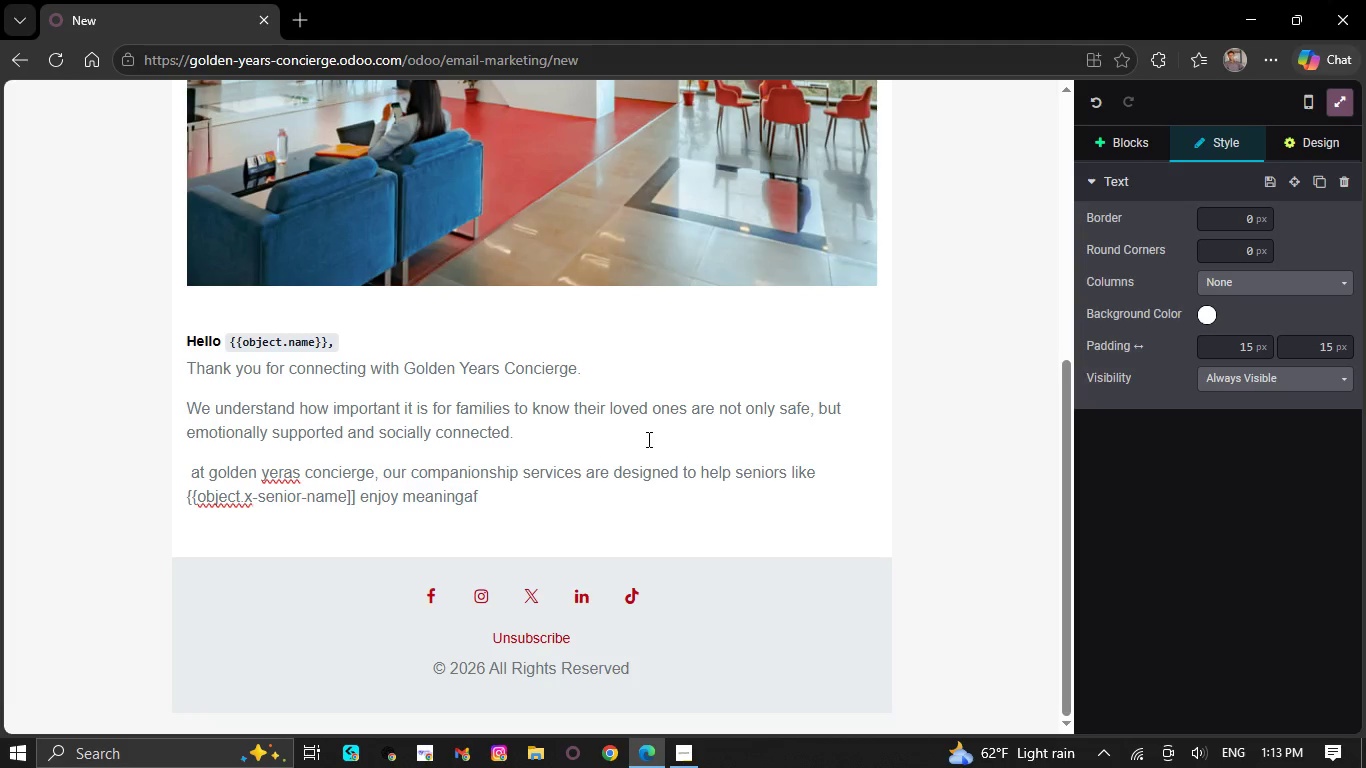 
wait(5.83)
 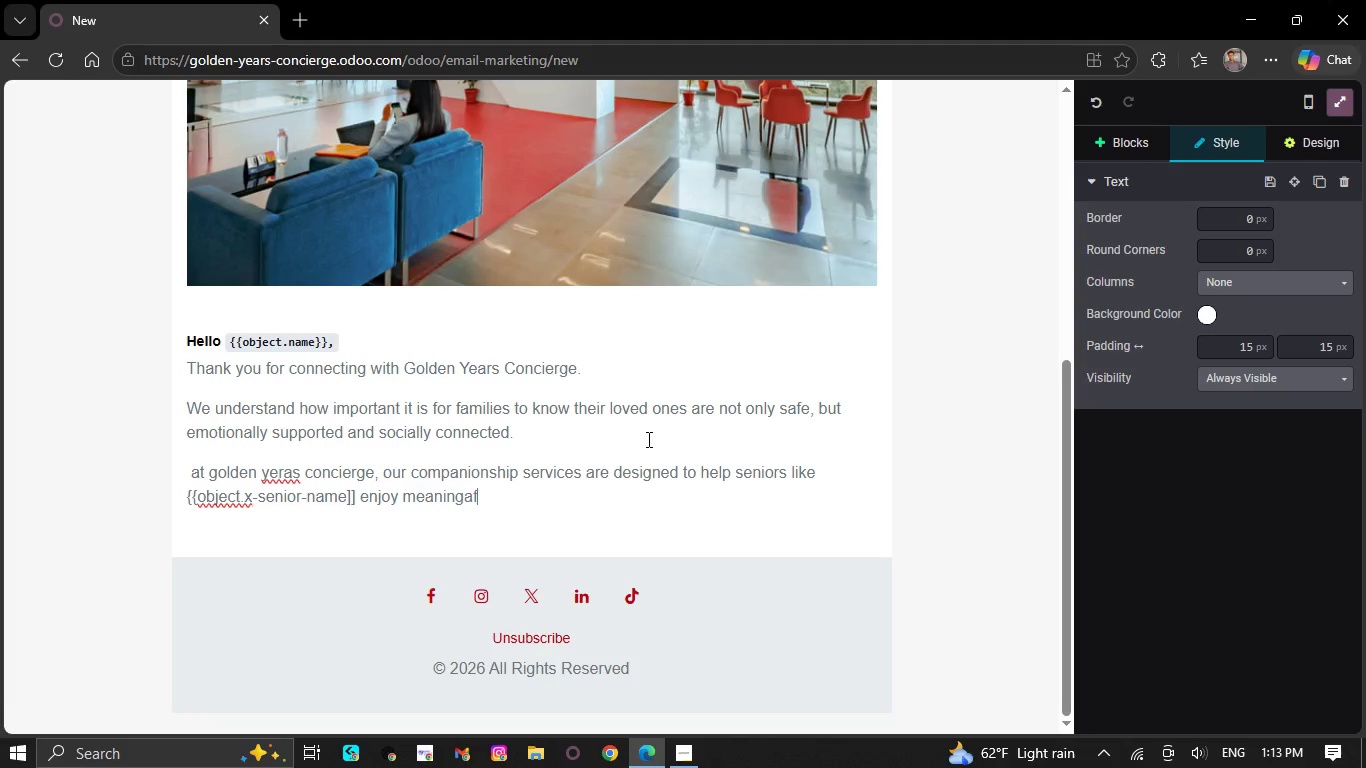 
type(ul)
 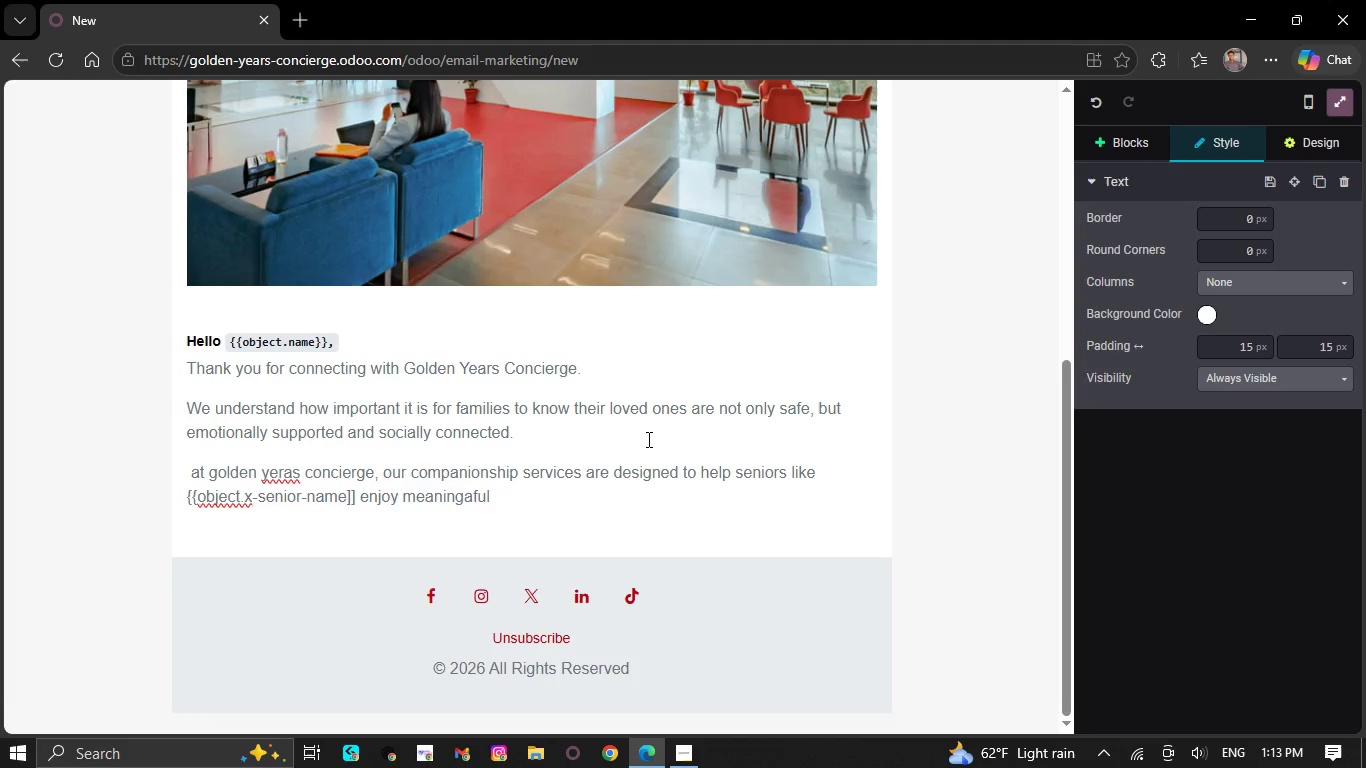 
wait(7.01)
 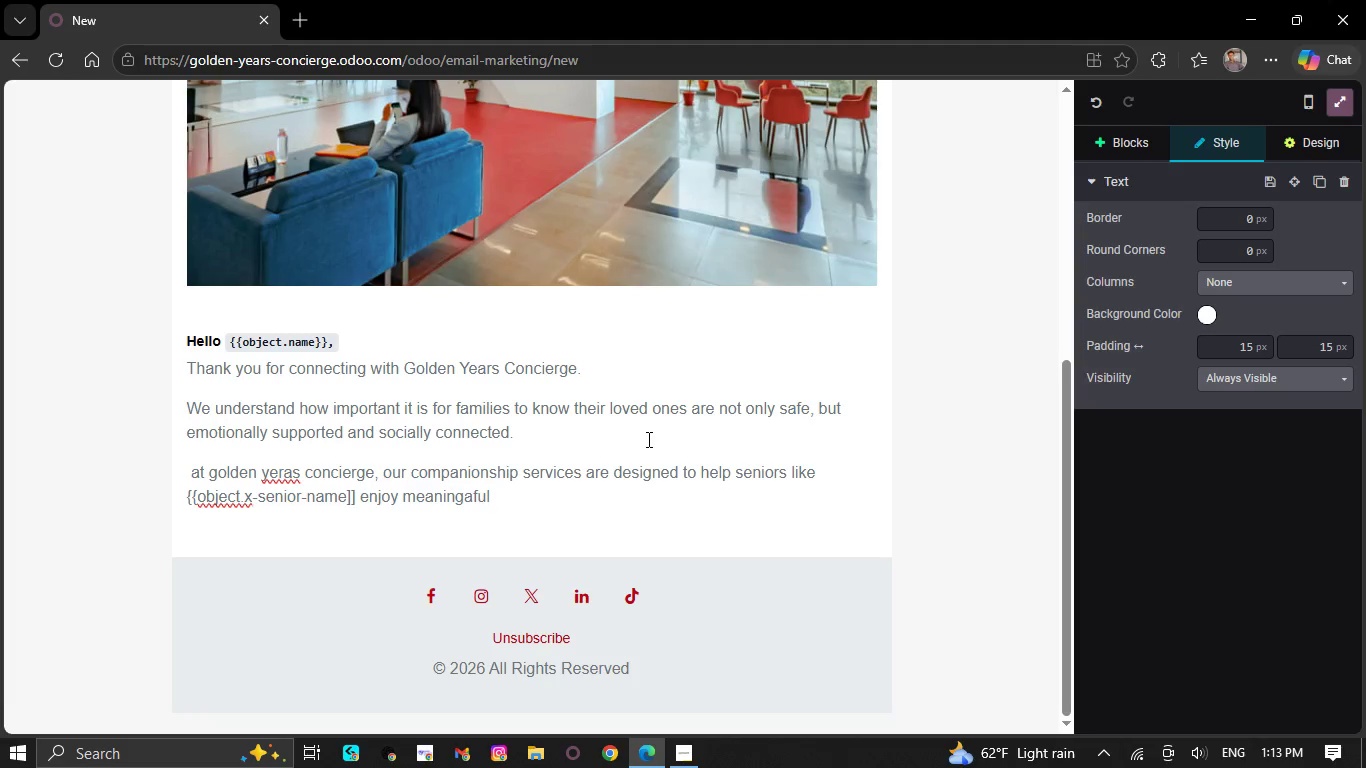 
type( conve)
 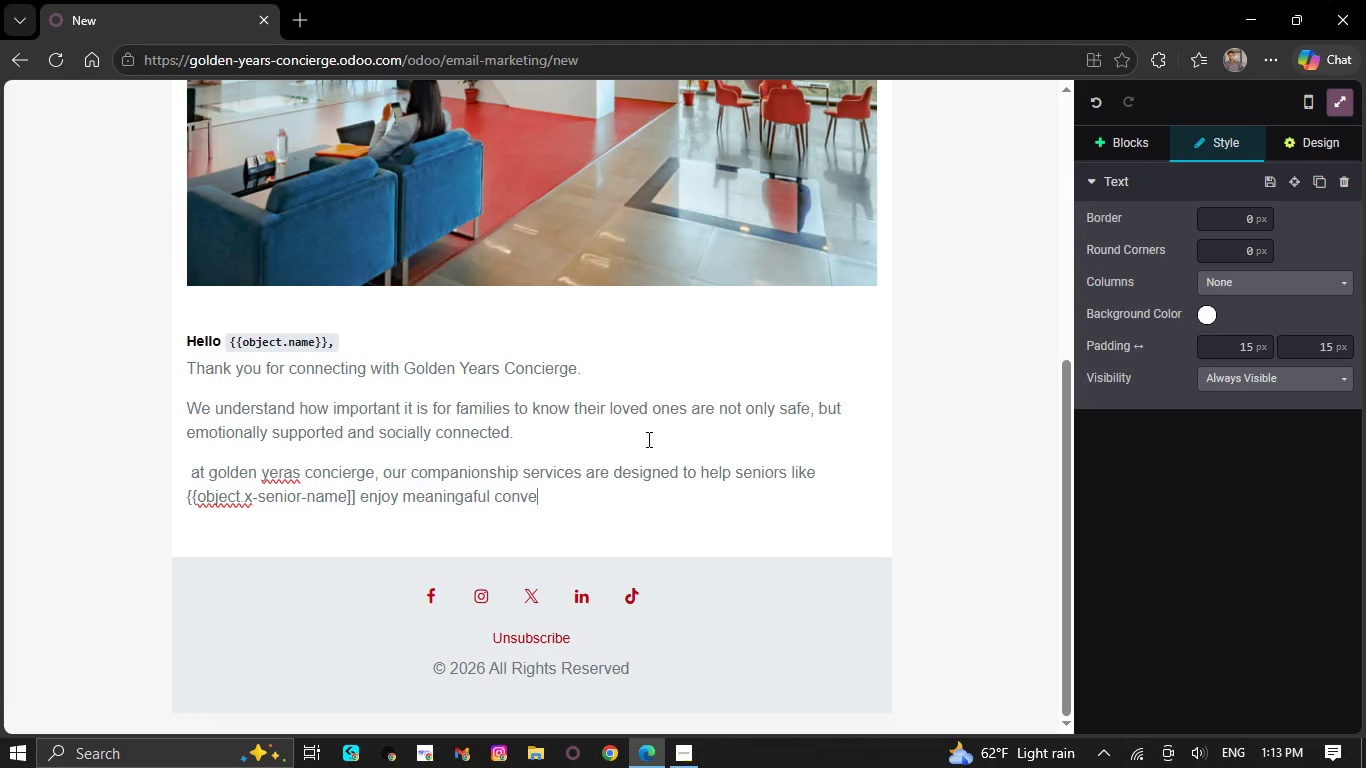 
type(rs)
 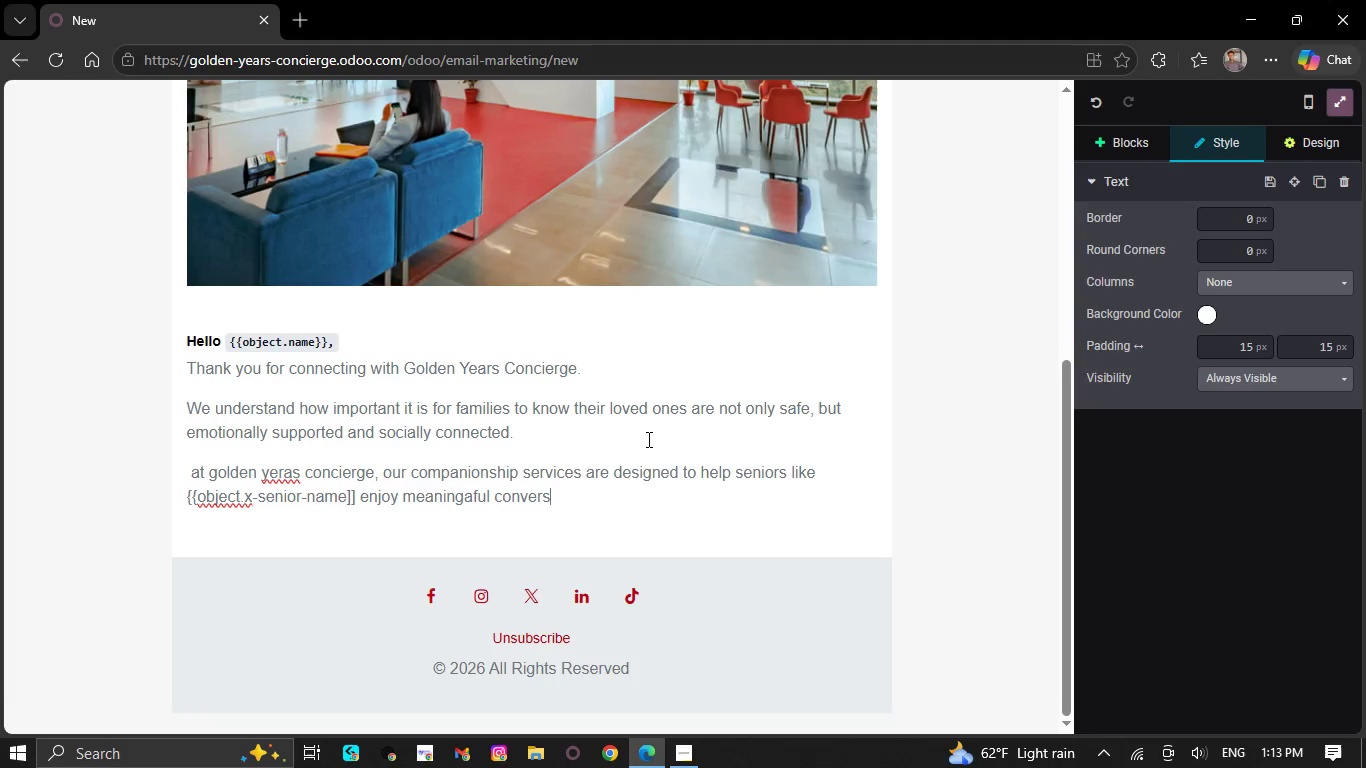 
type(at)
 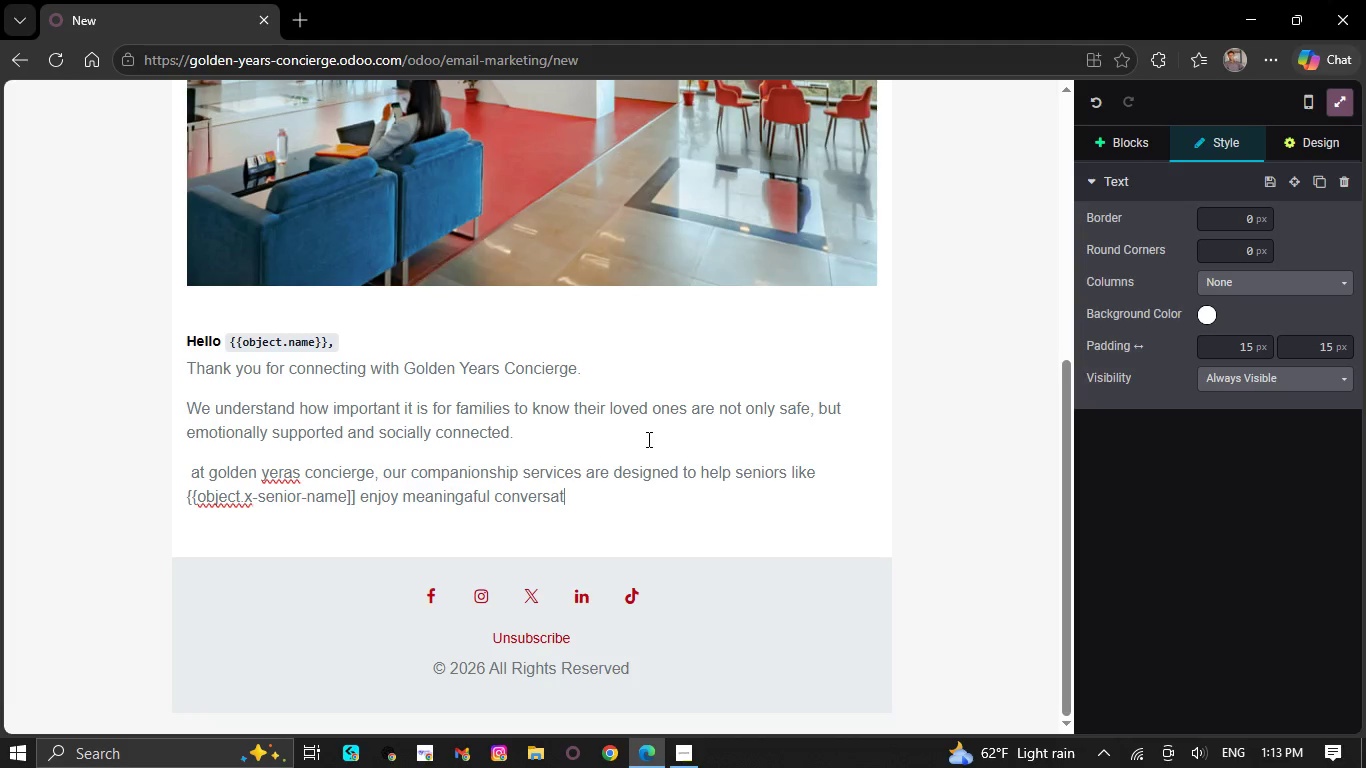 
wait(12.72)
 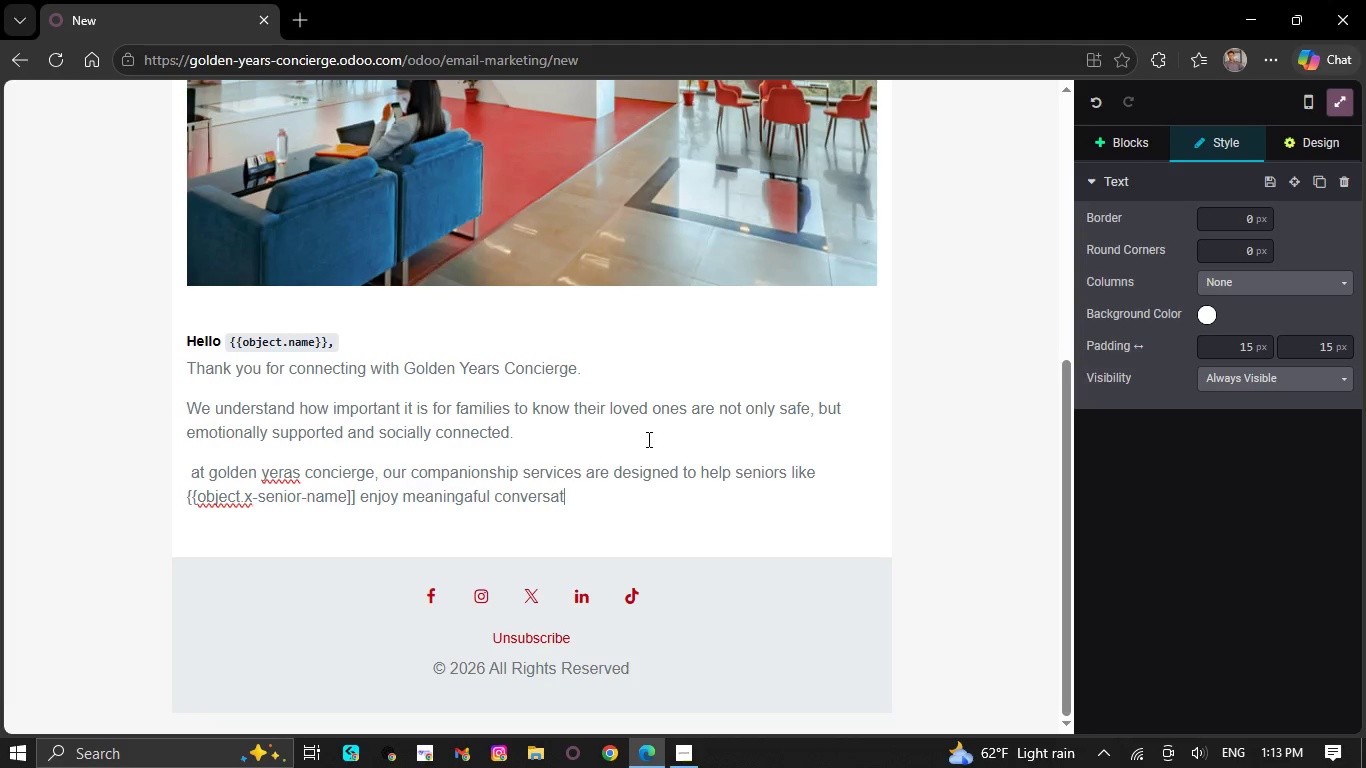 
key(I)
 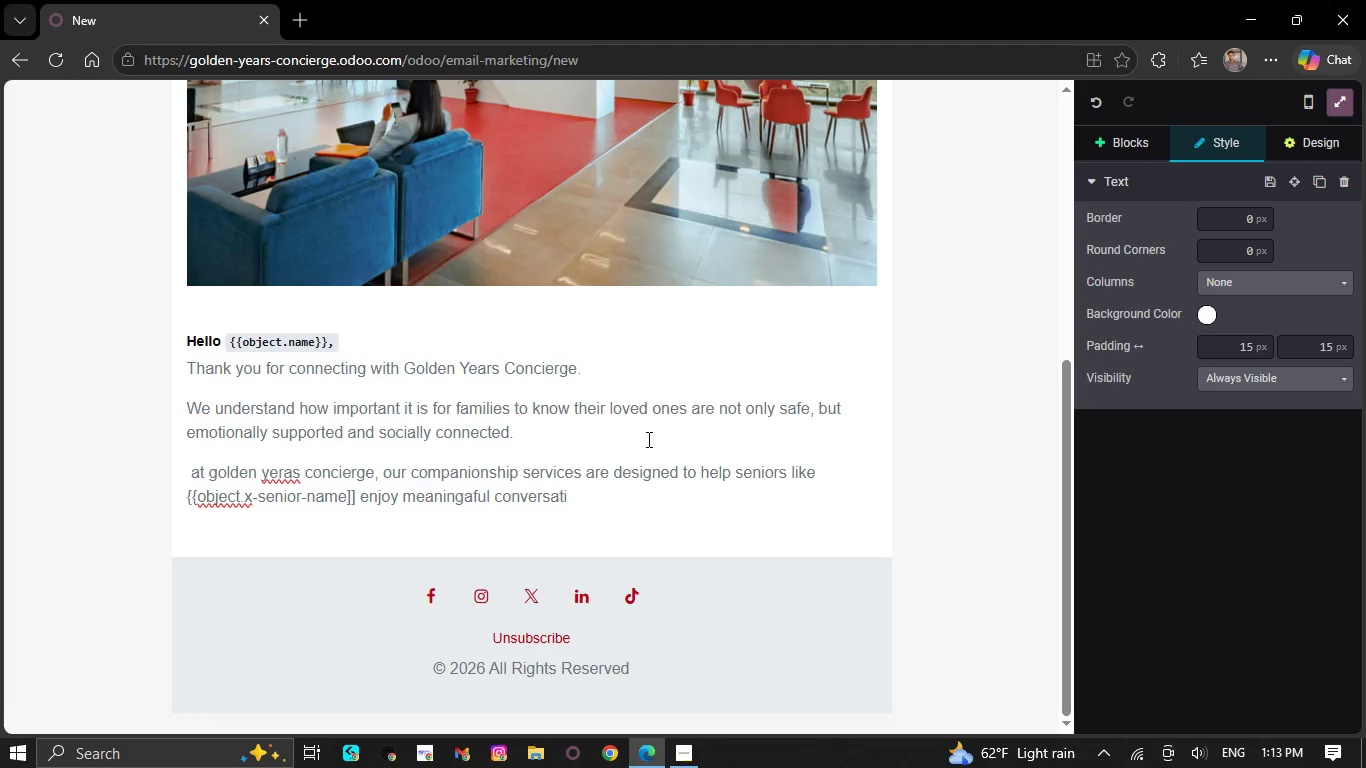 
type(on )
 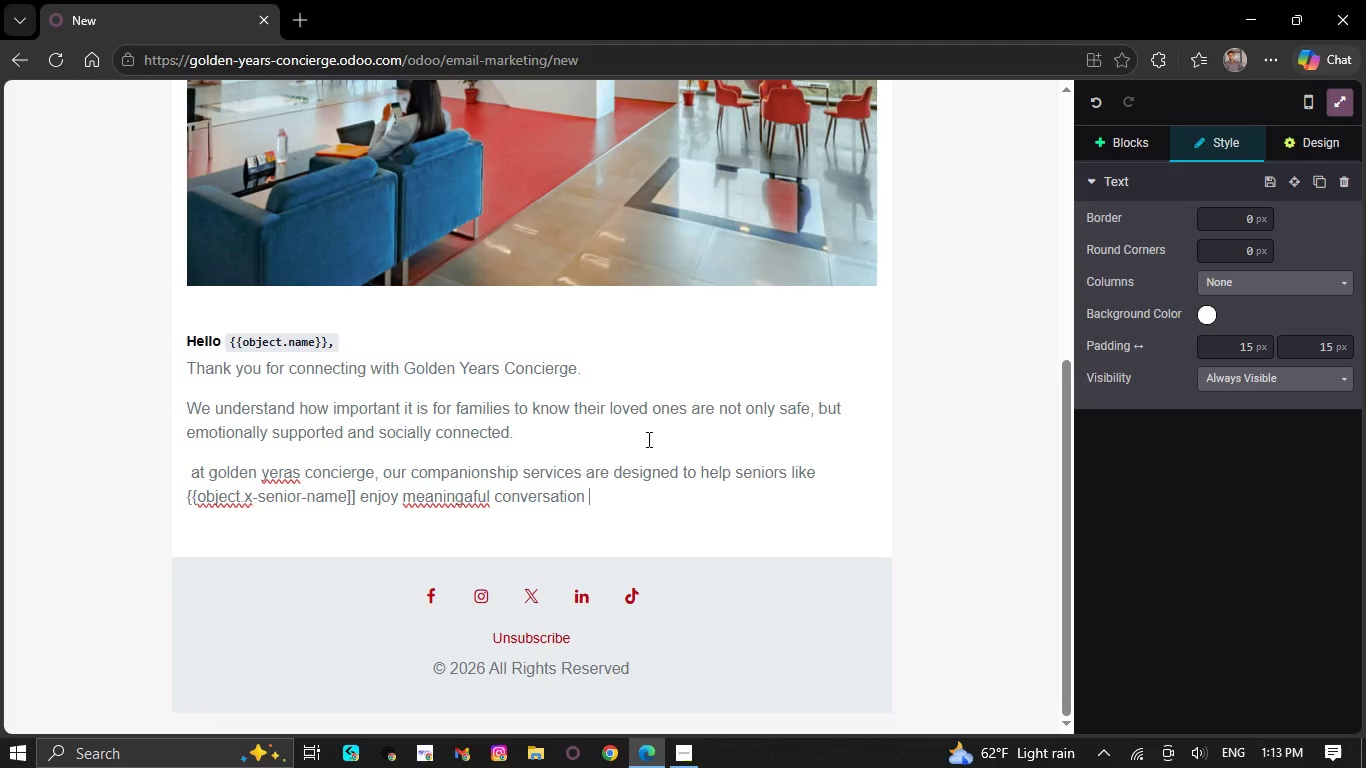 
key(Quote)
 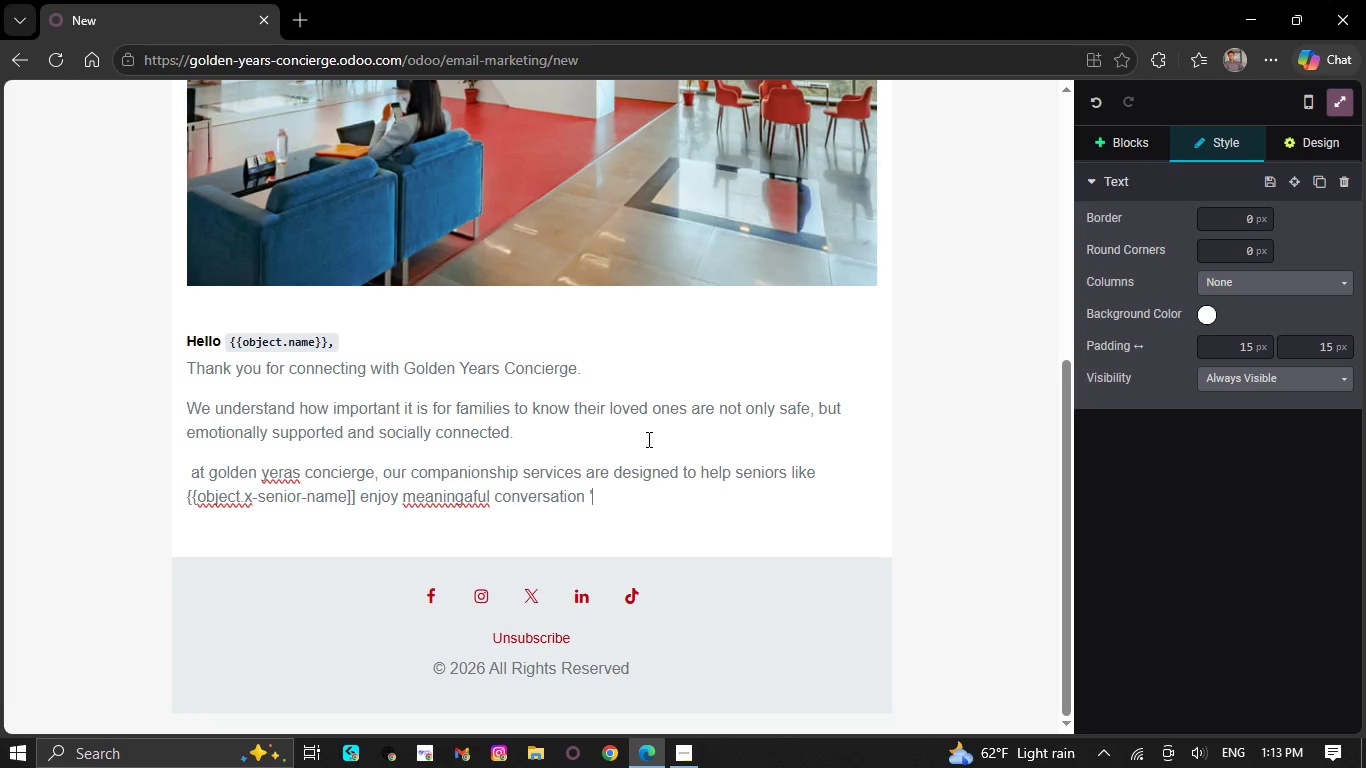 
key(Backspace)
 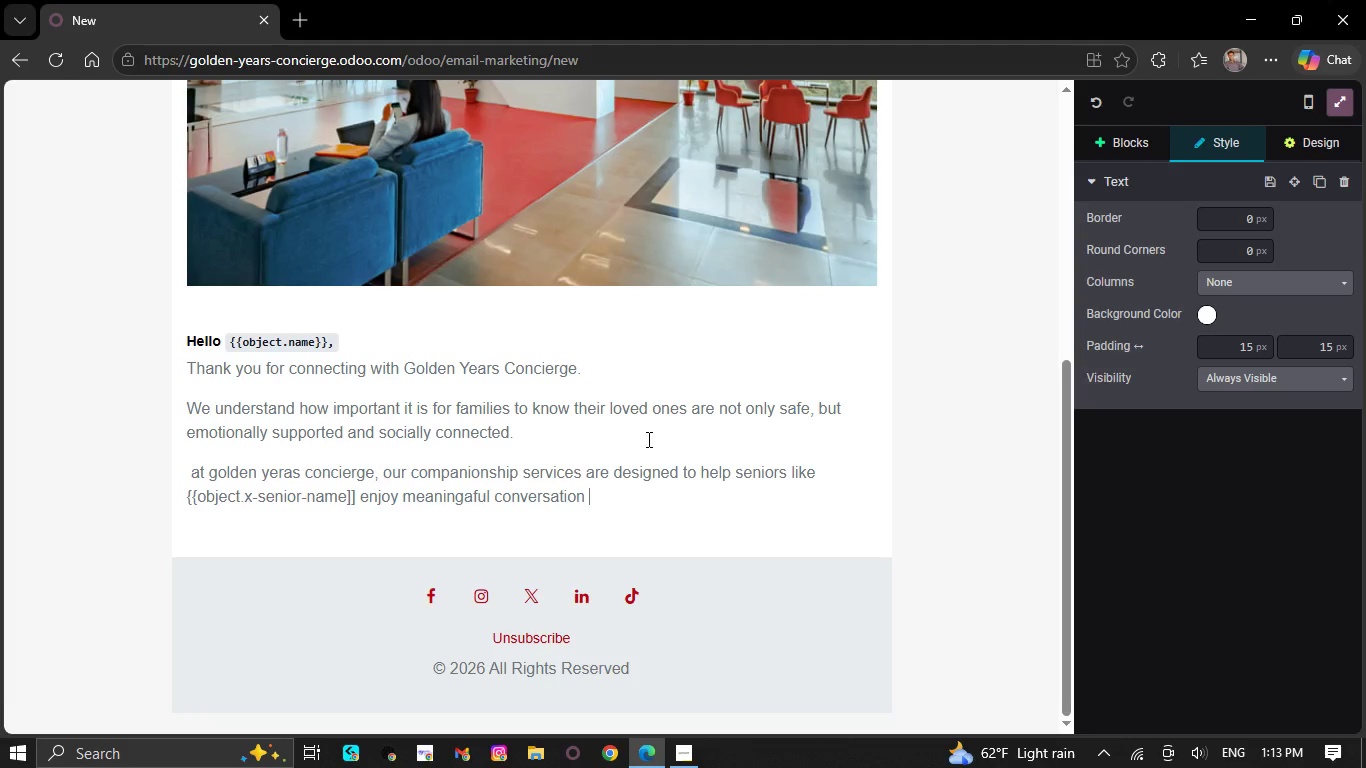 
key(Comma)
 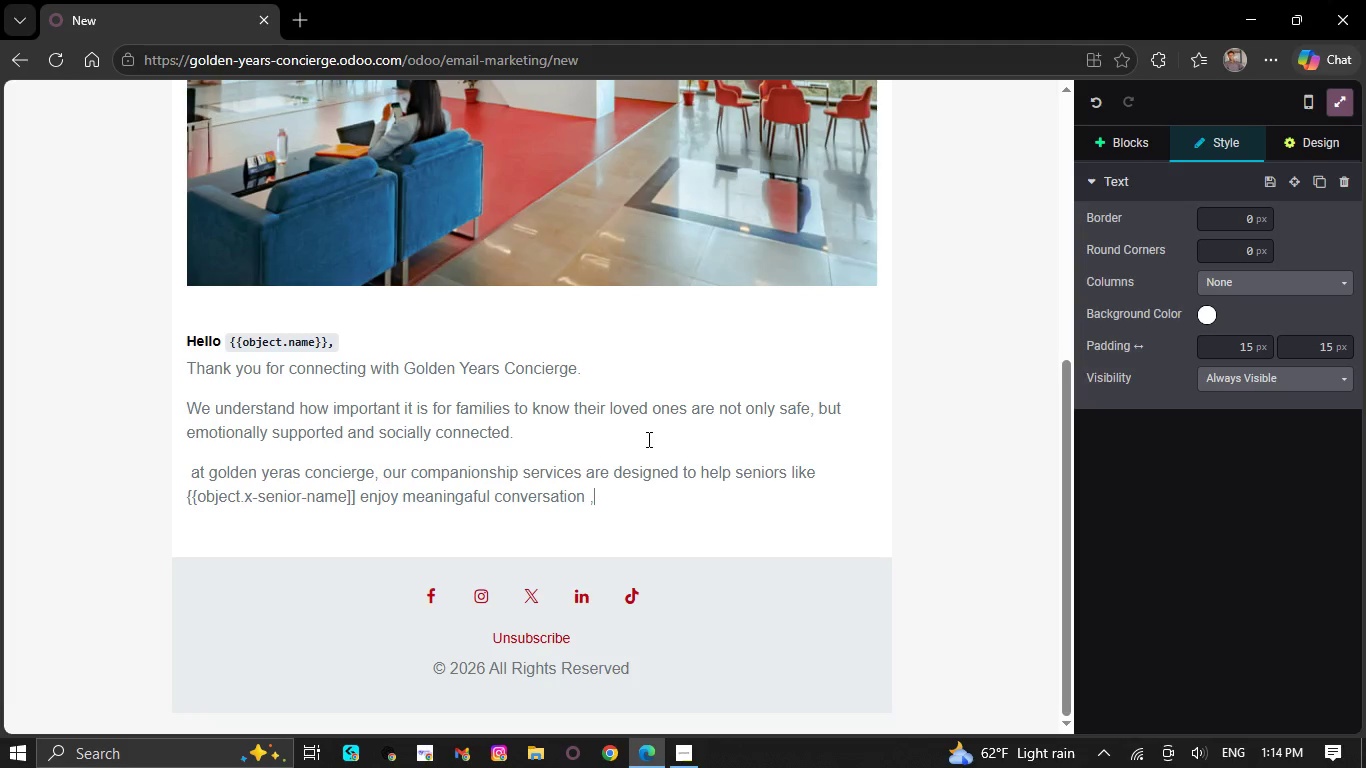 
wait(5.94)
 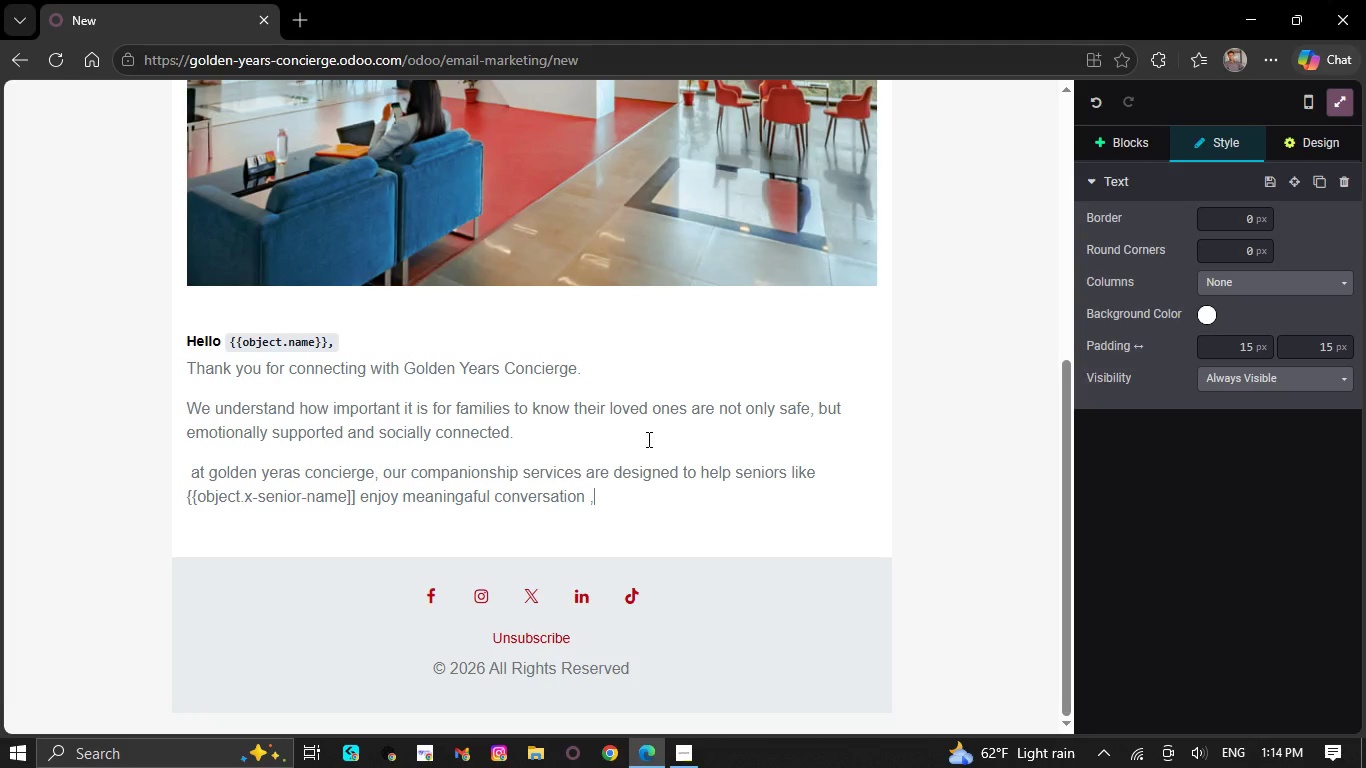 
type(en)
 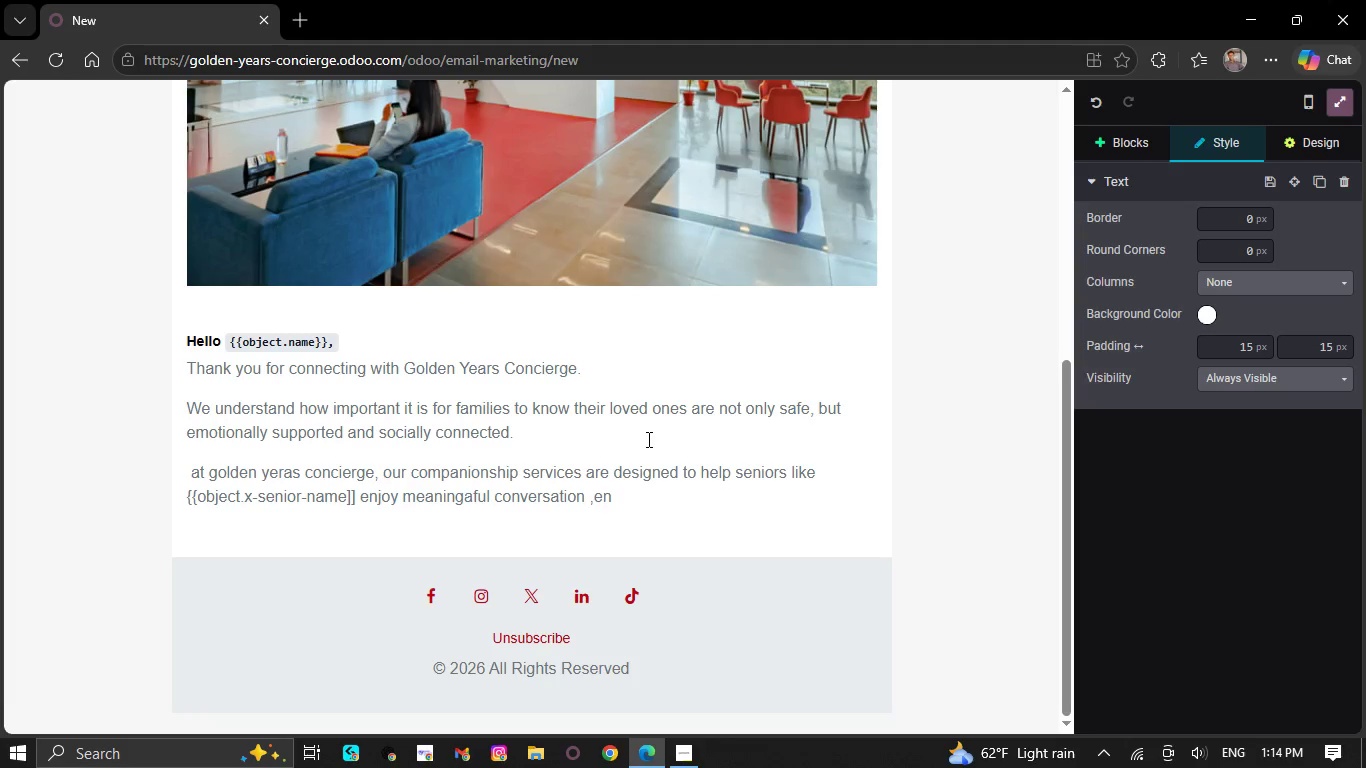 
wait(5.19)
 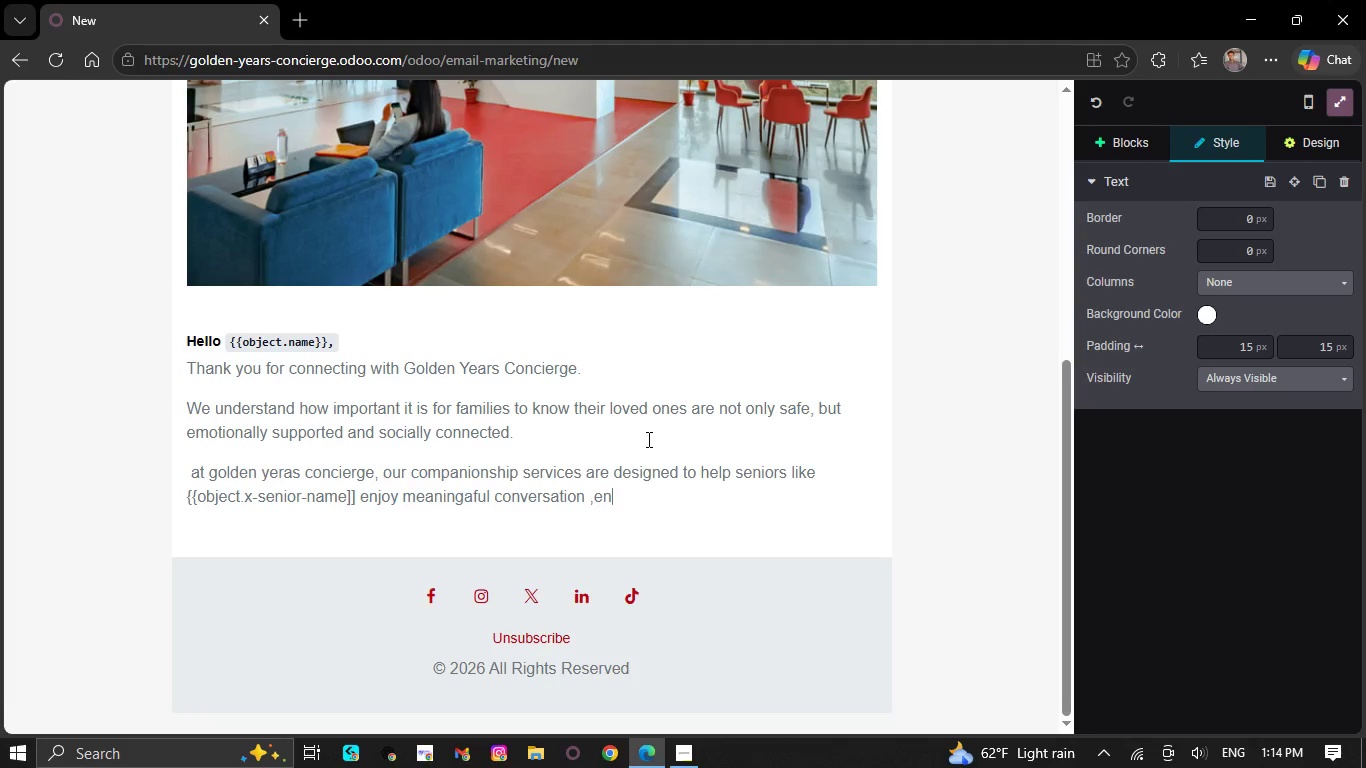 
type(ga)
 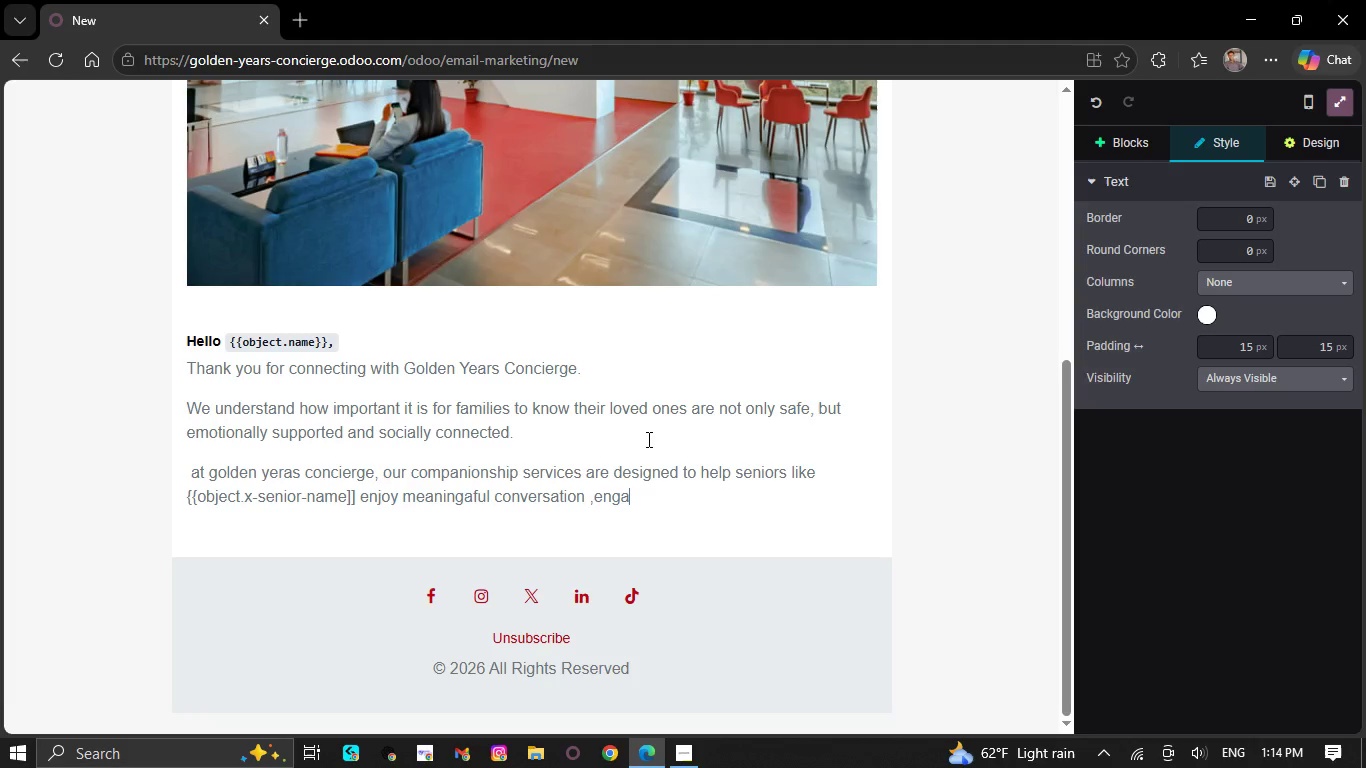 
wait(5.94)
 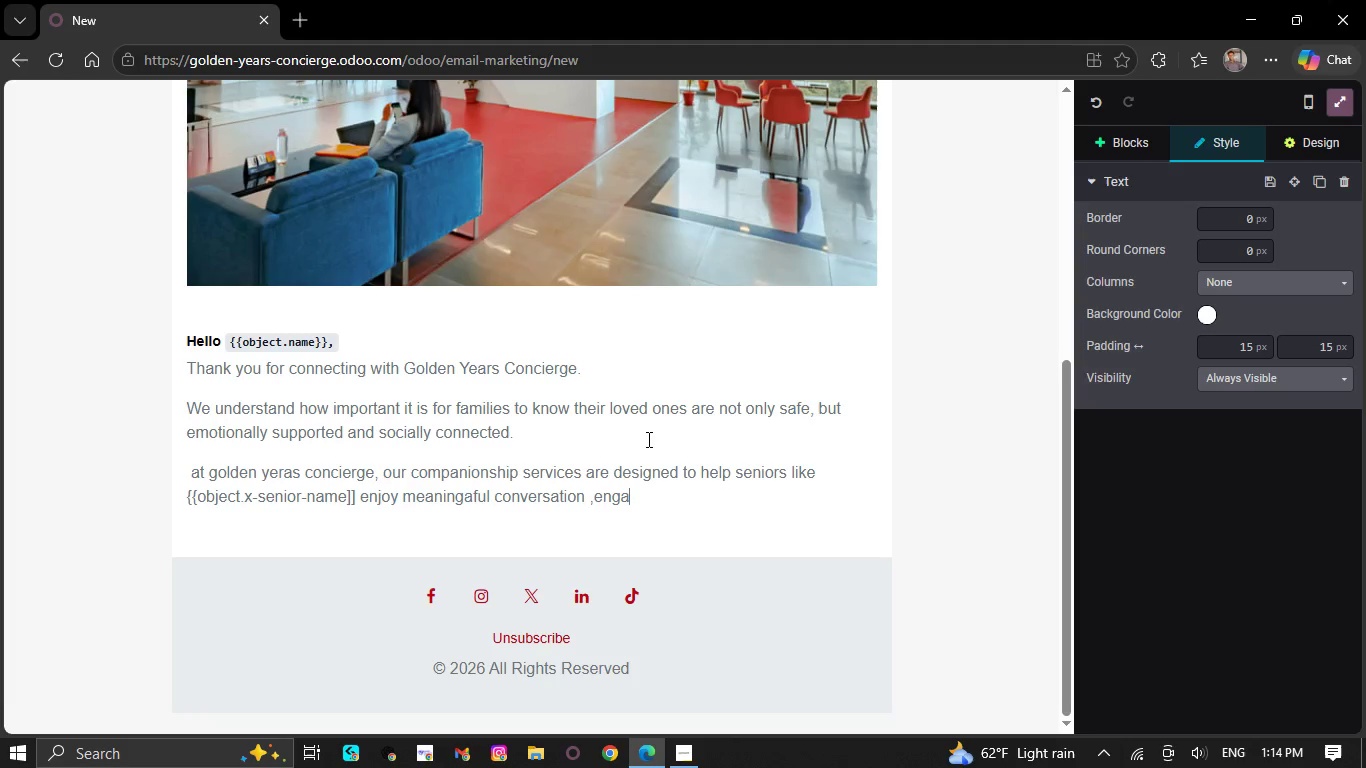 
type(ging )
 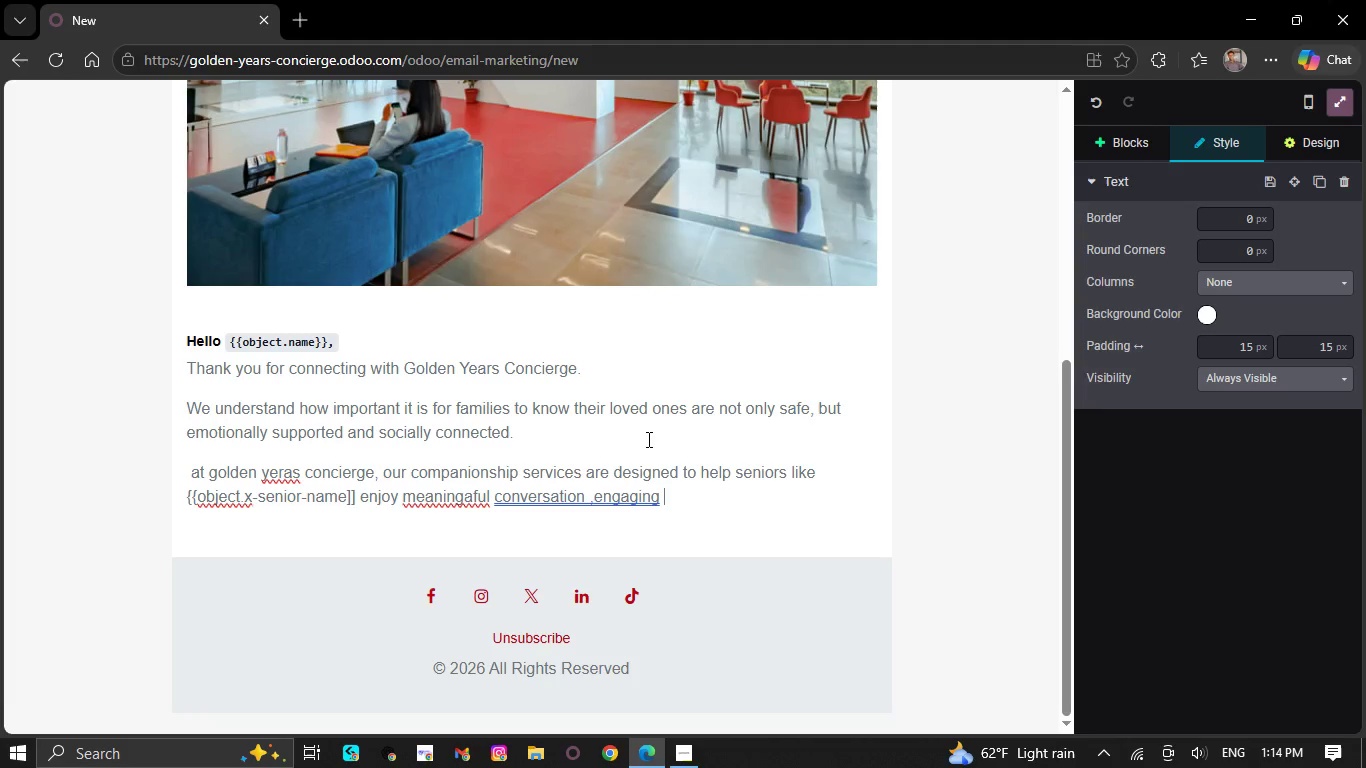 
type(activites)
 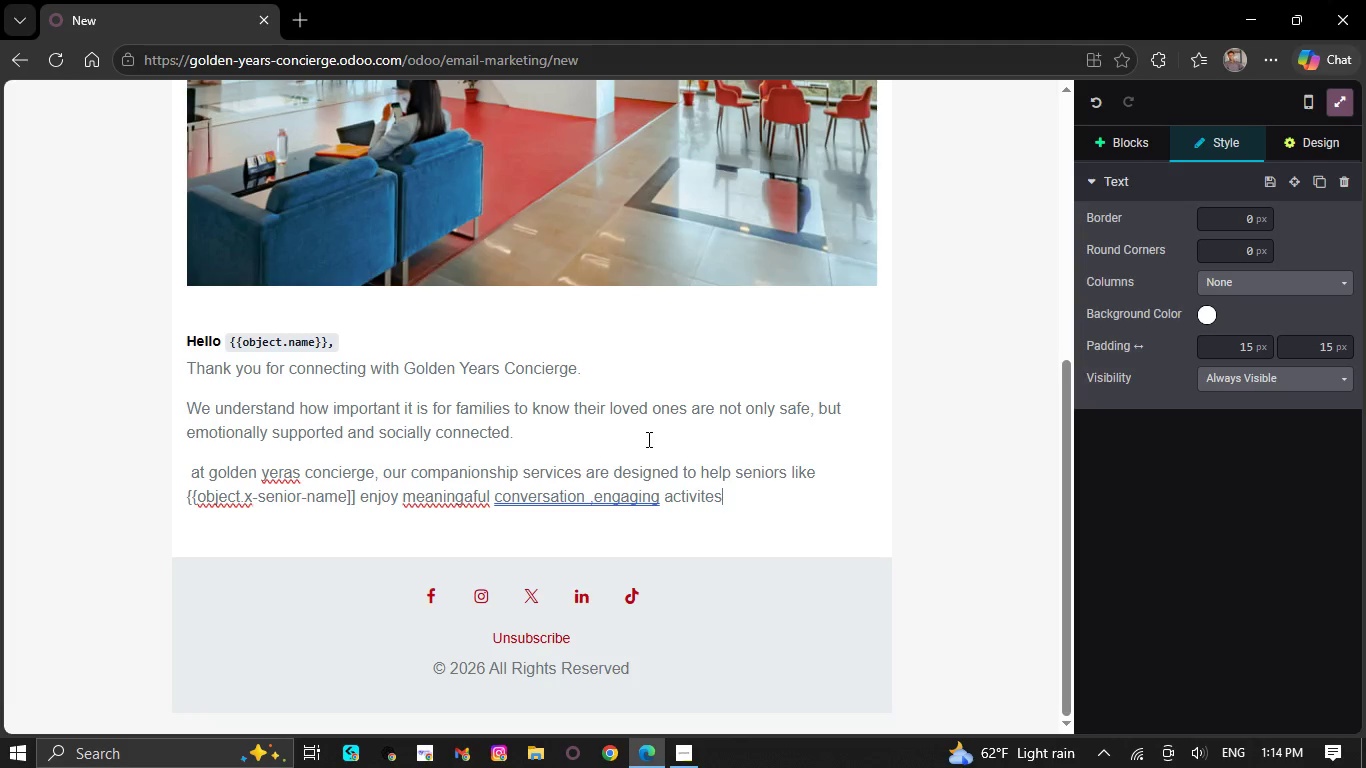 
wait(11.89)
 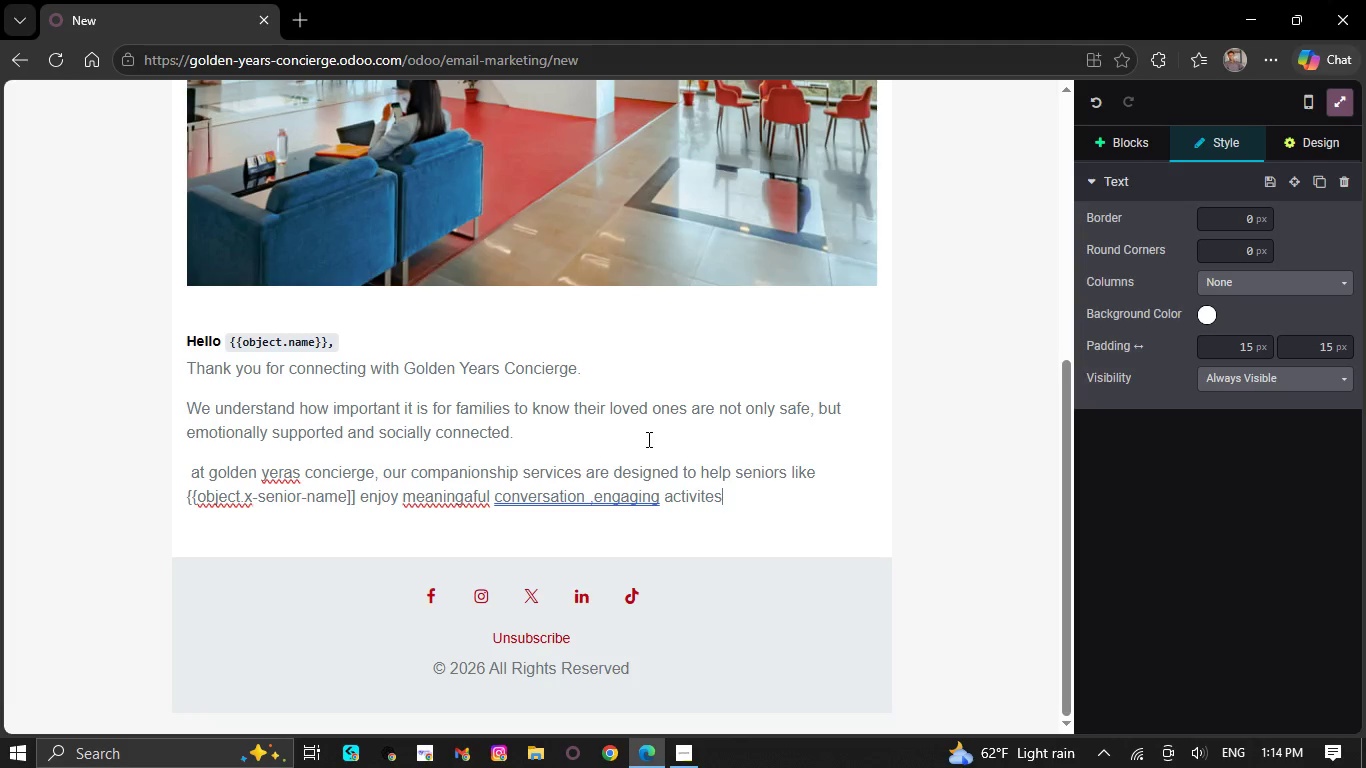 
type(,and caring human )
 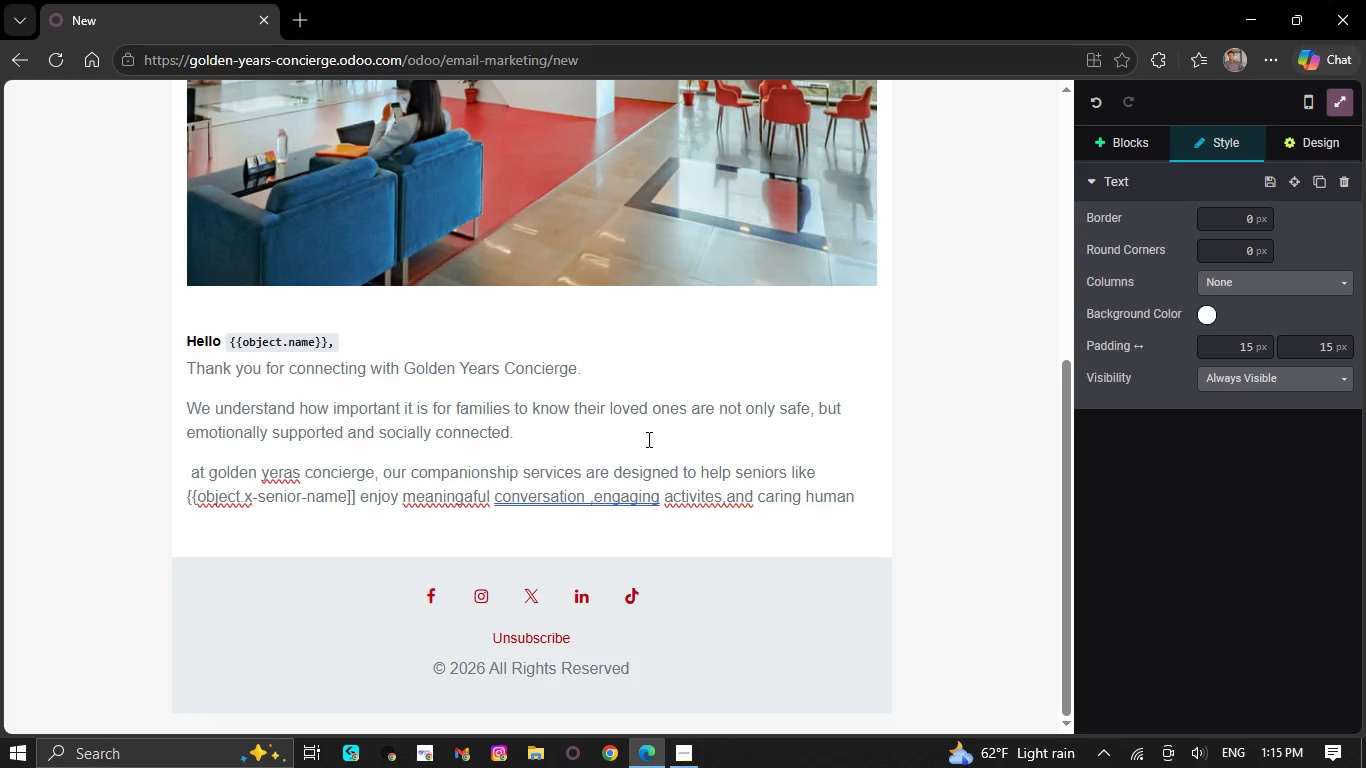 
type(connec)
 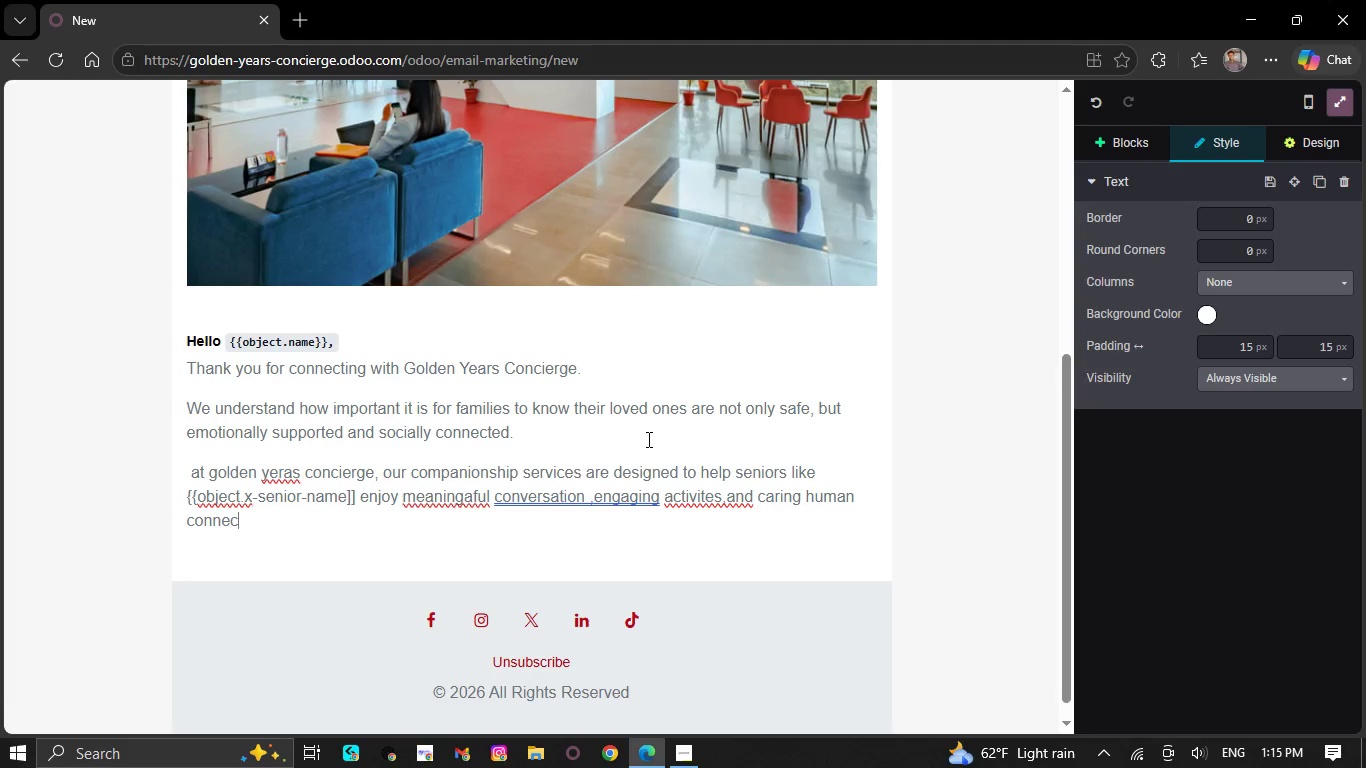 
type(tions farm trusted )
 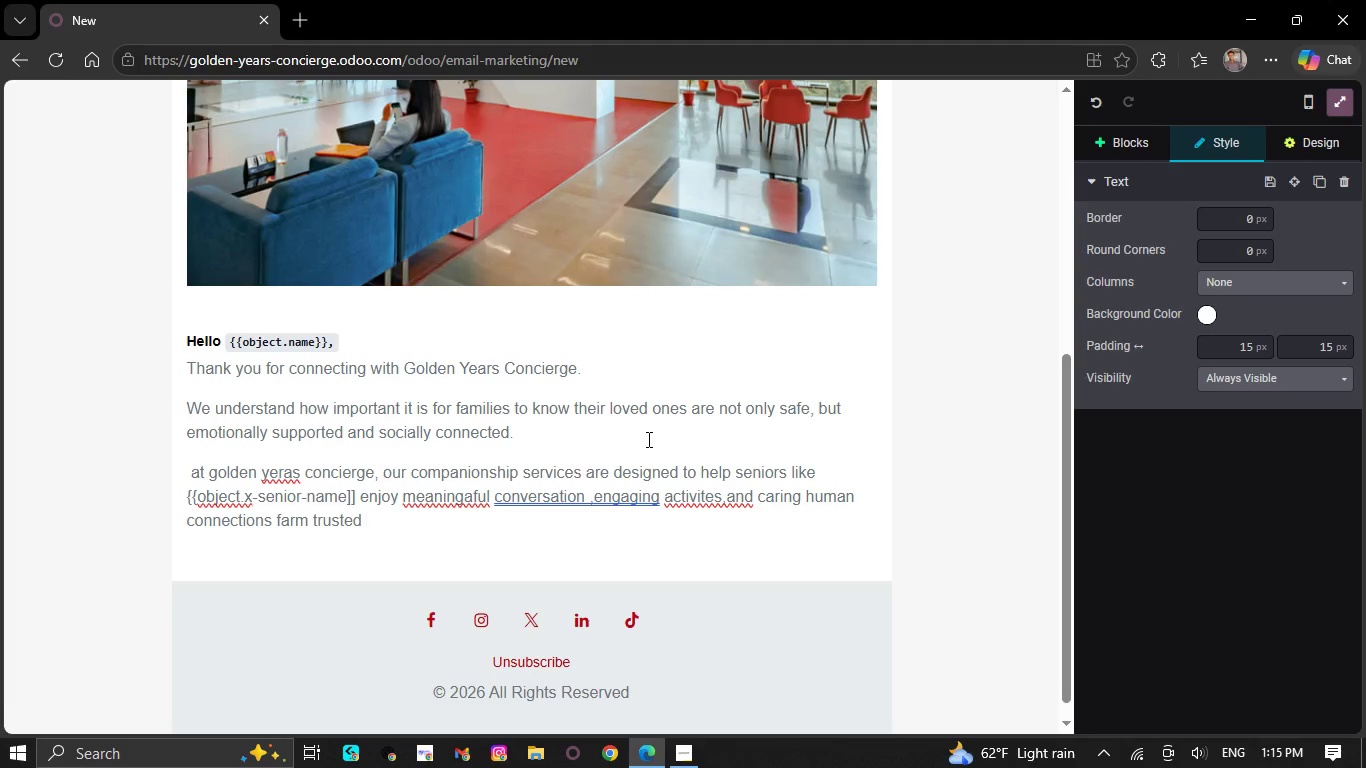 
wait(5.12)
 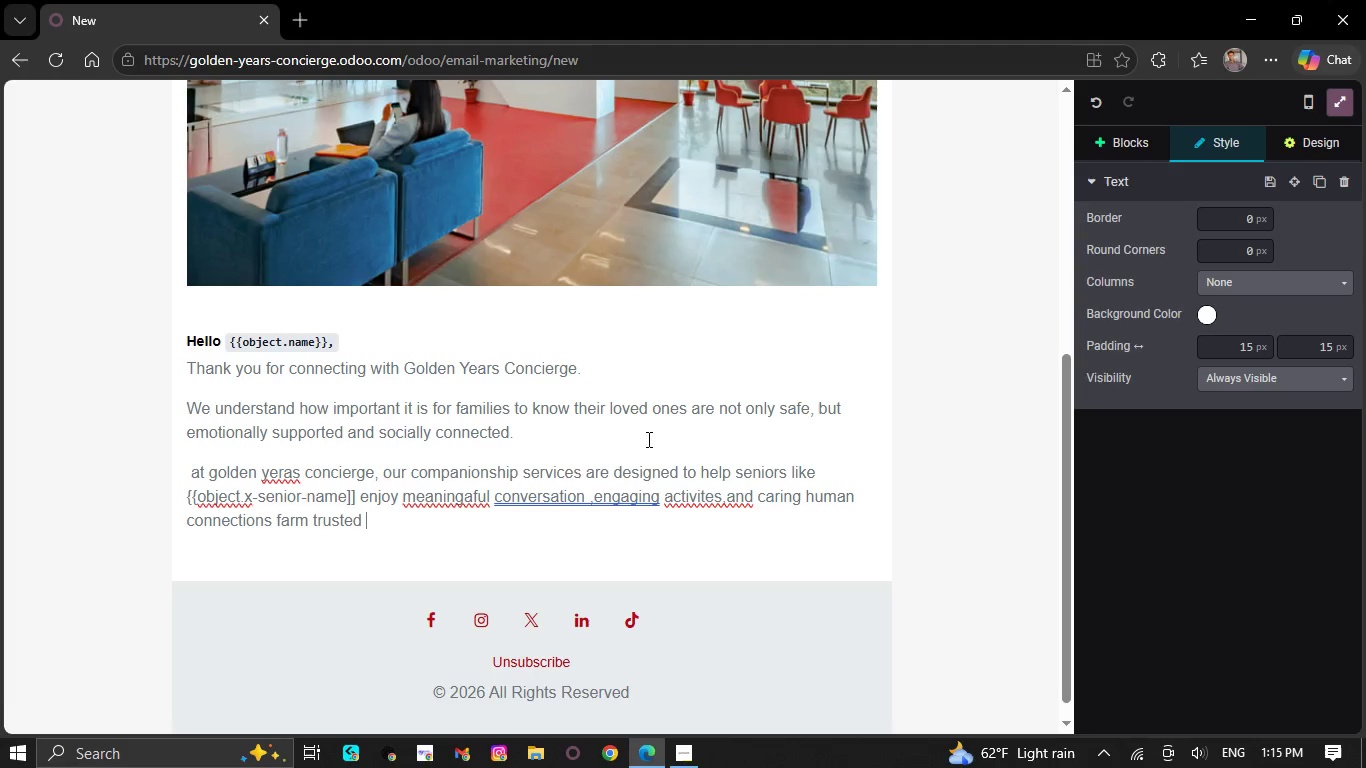 
type(compani)
 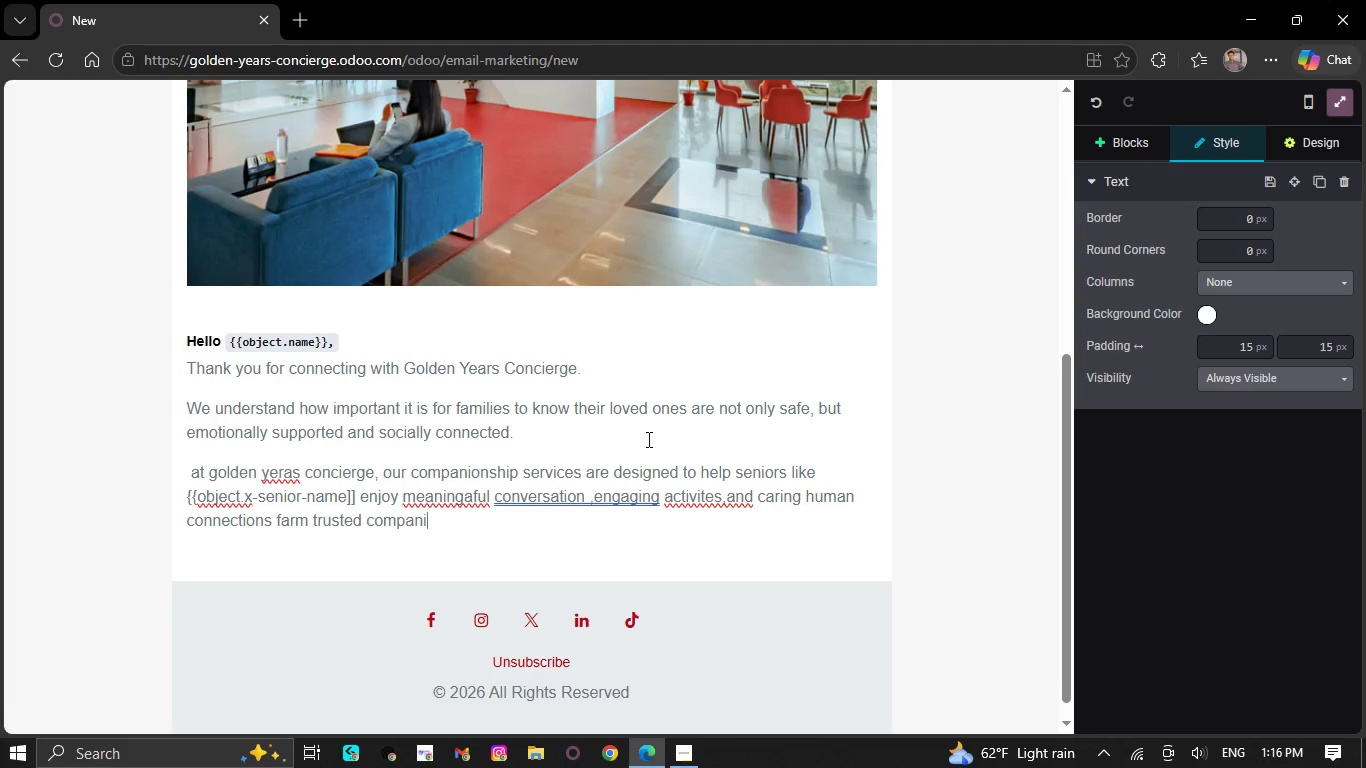 
wait(17.16)
 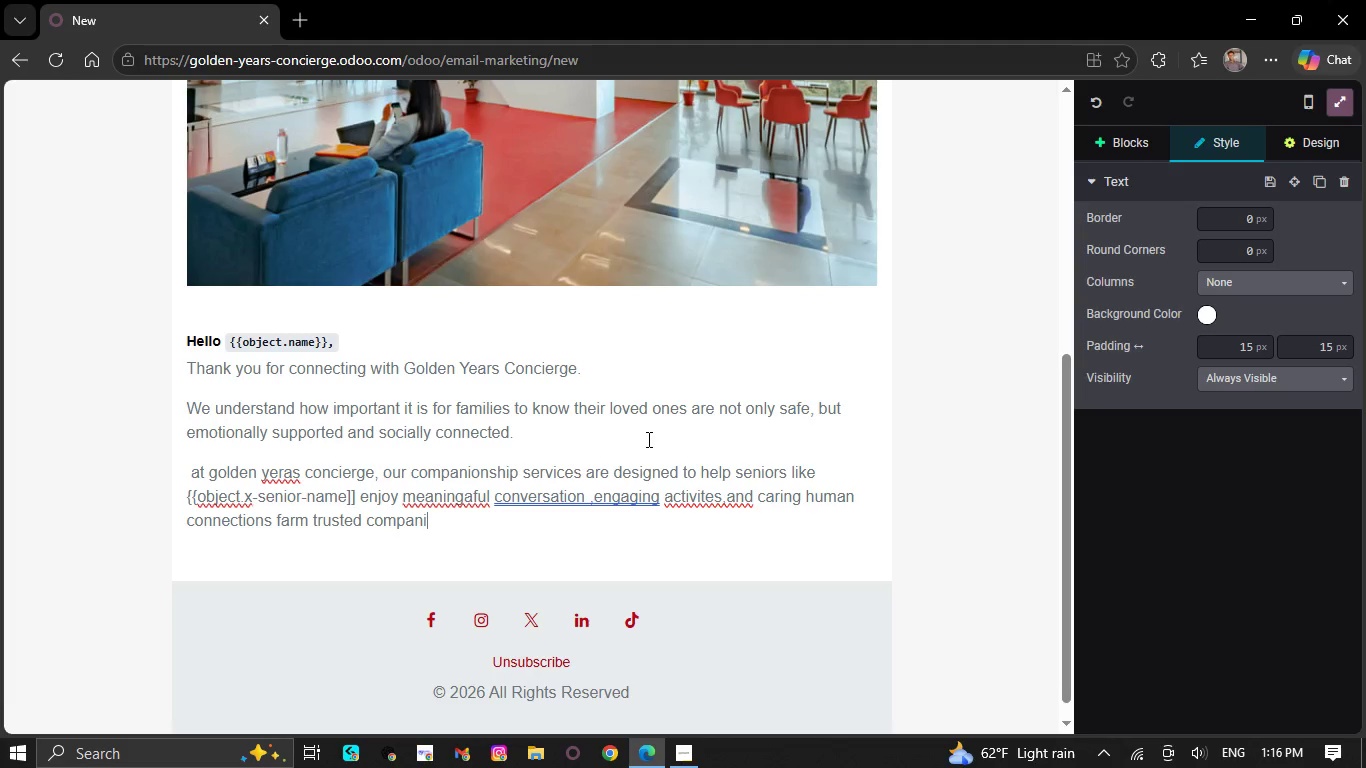 
key(Backspace)
 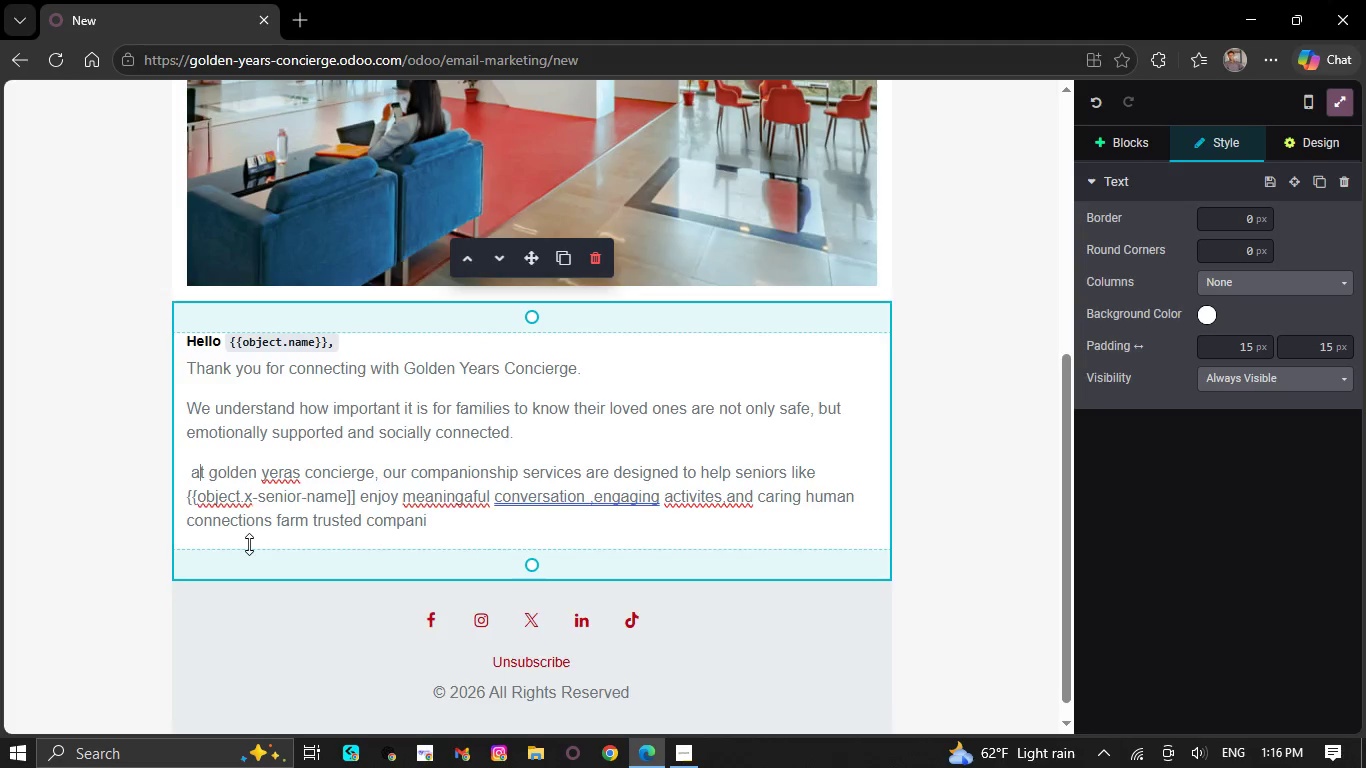 
key(CapsLock)
 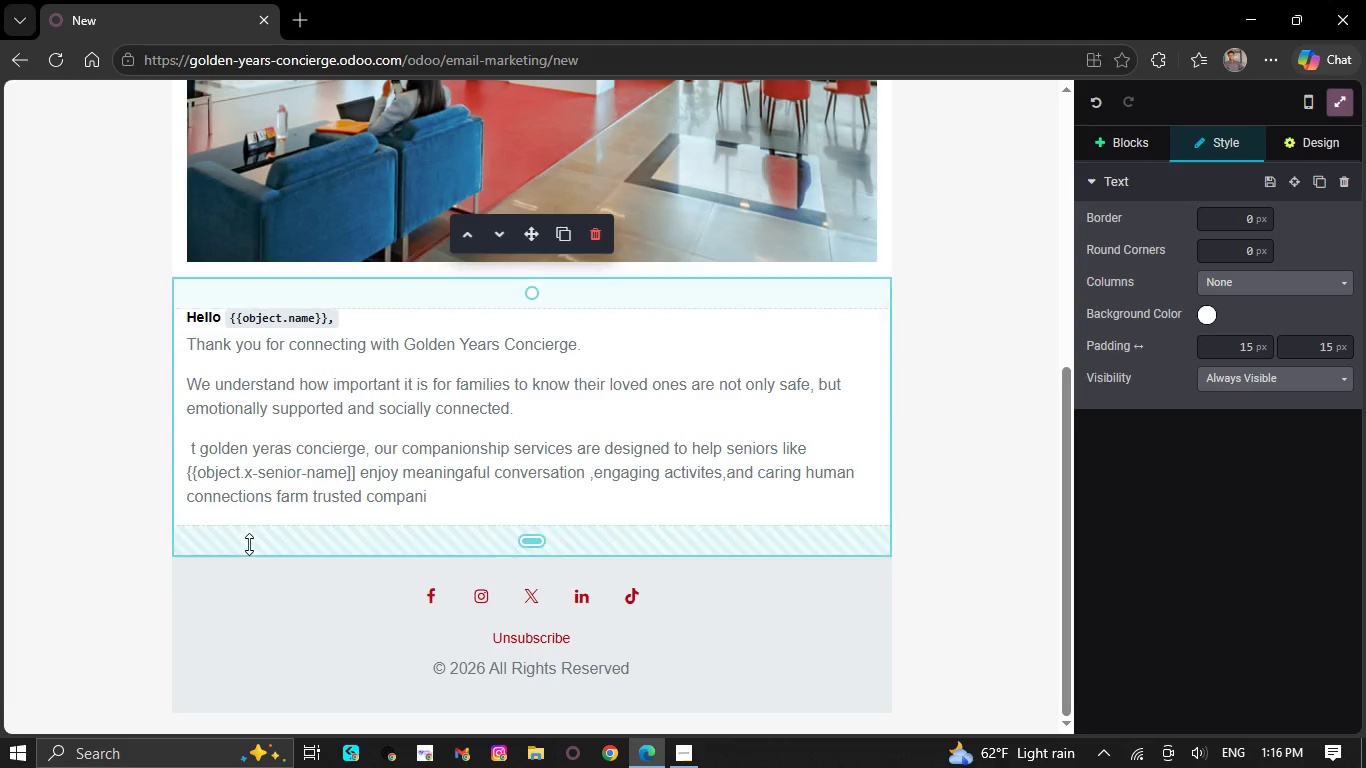 
key(A)
 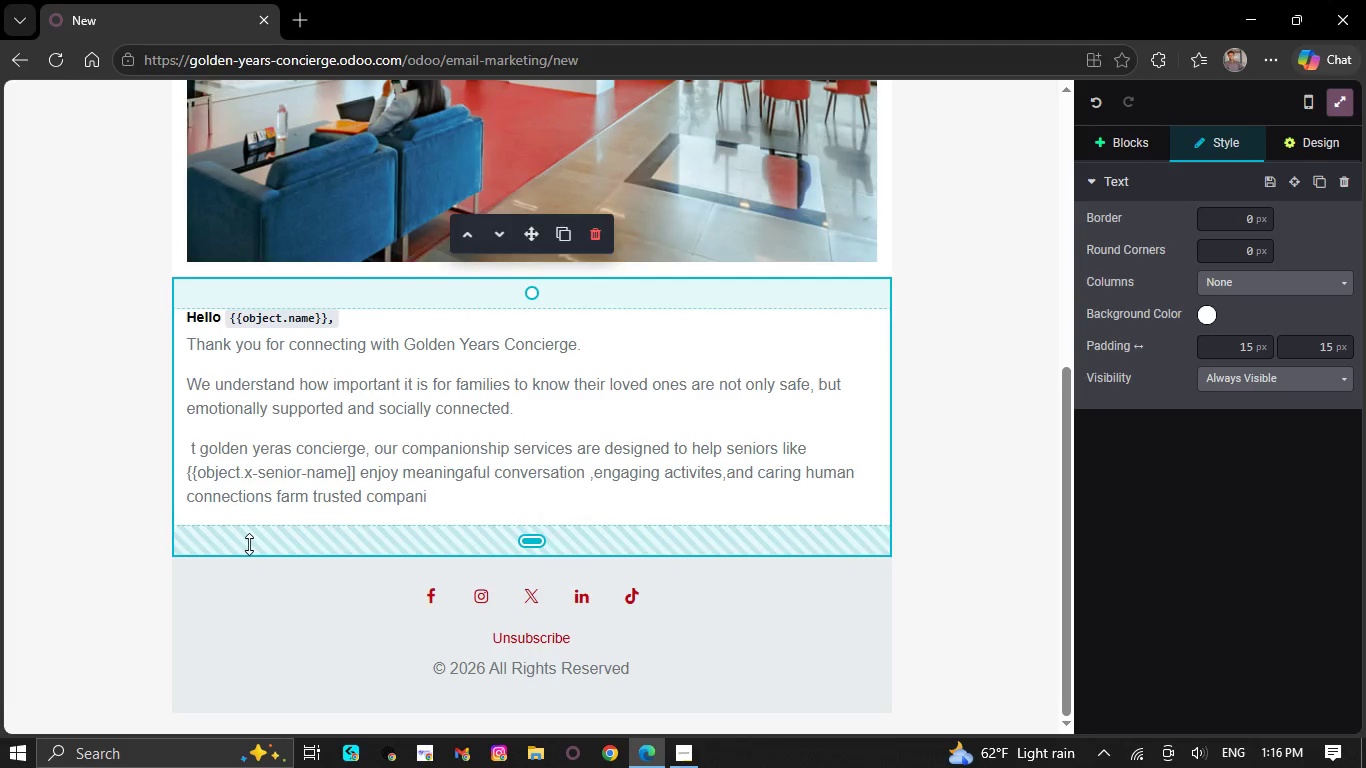 
key(CapsLock)
 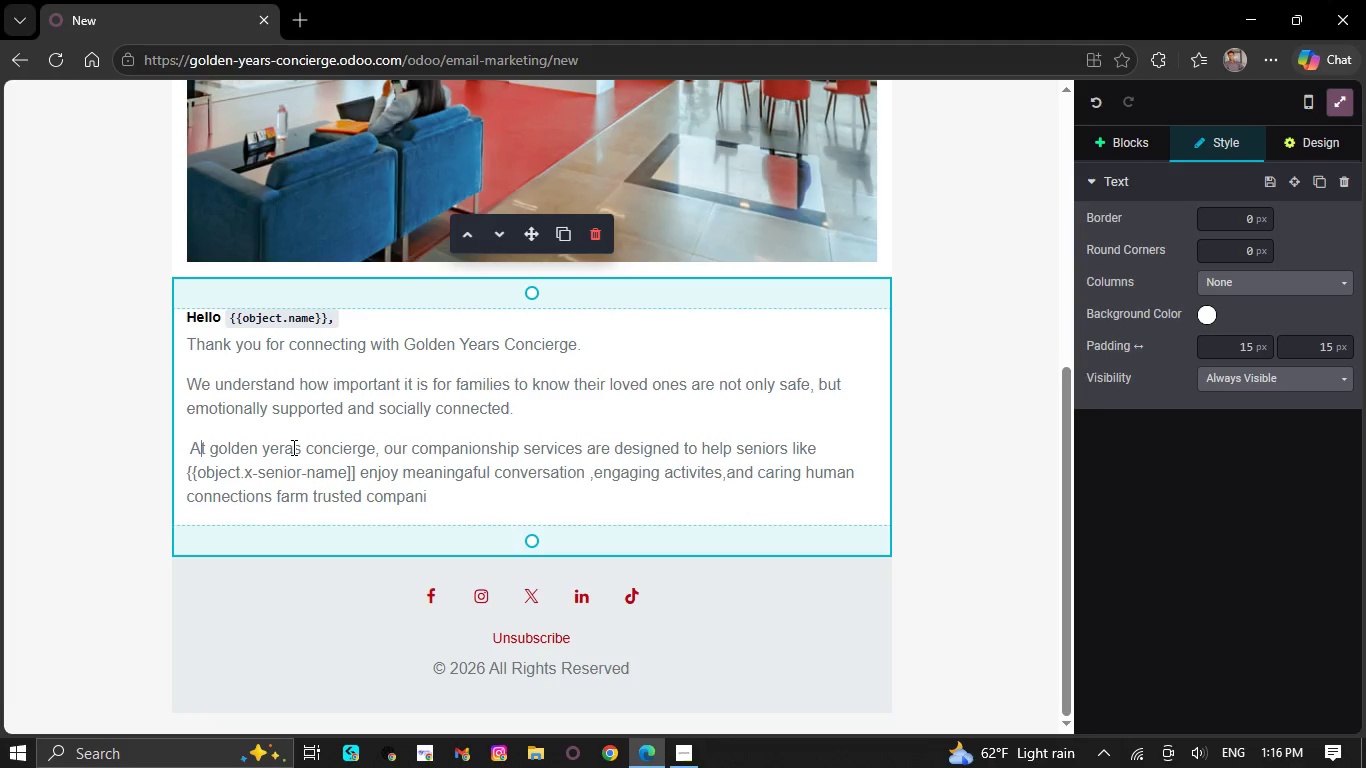 
wait(31.75)
 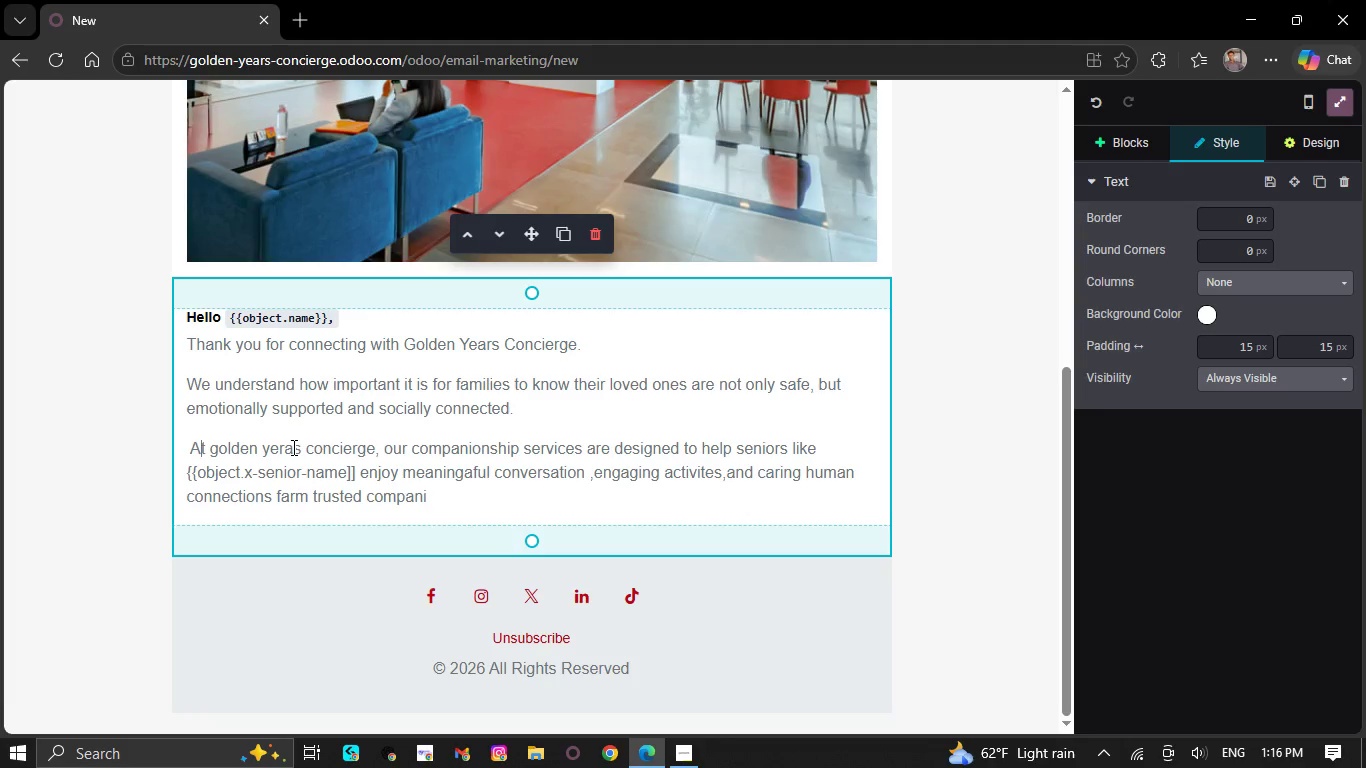 
left_click([292, 447])
 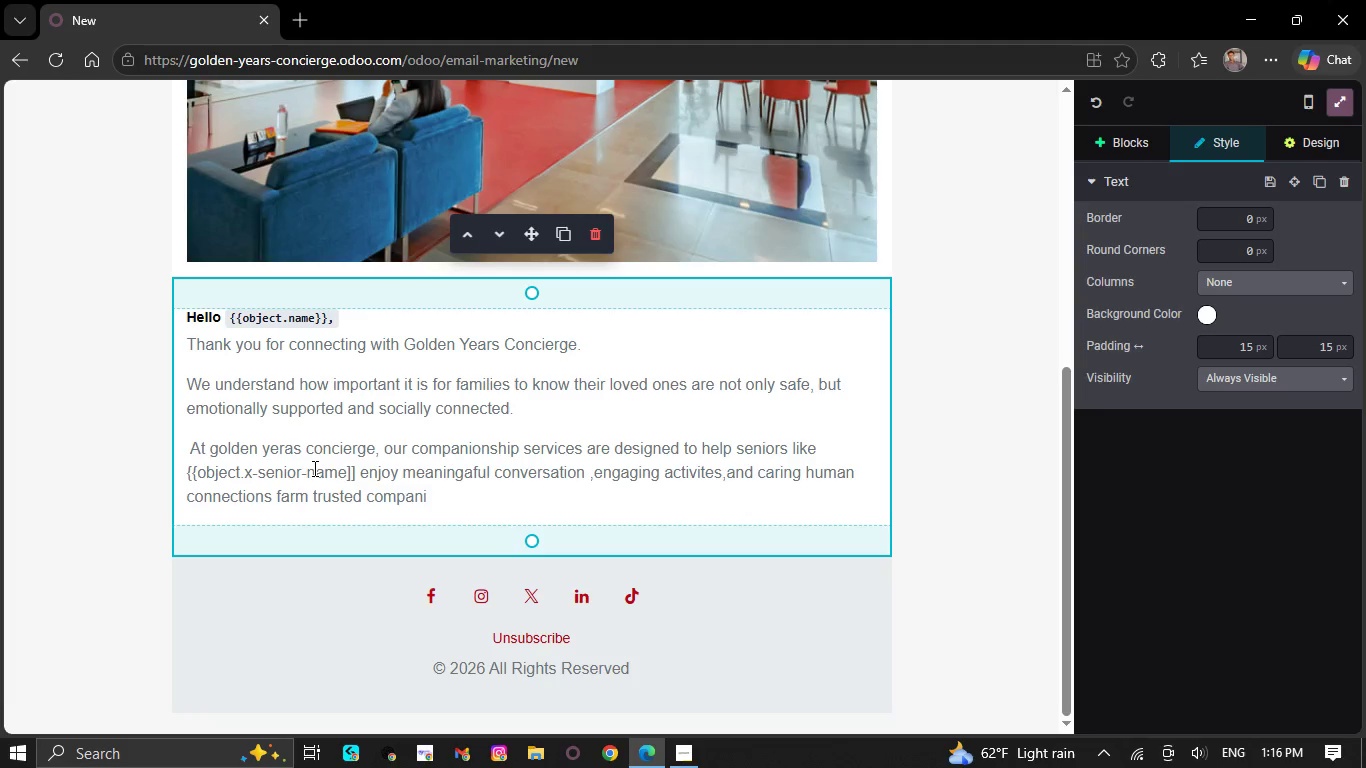 
key(Backspace)
key(Backspace)
type(ar)
 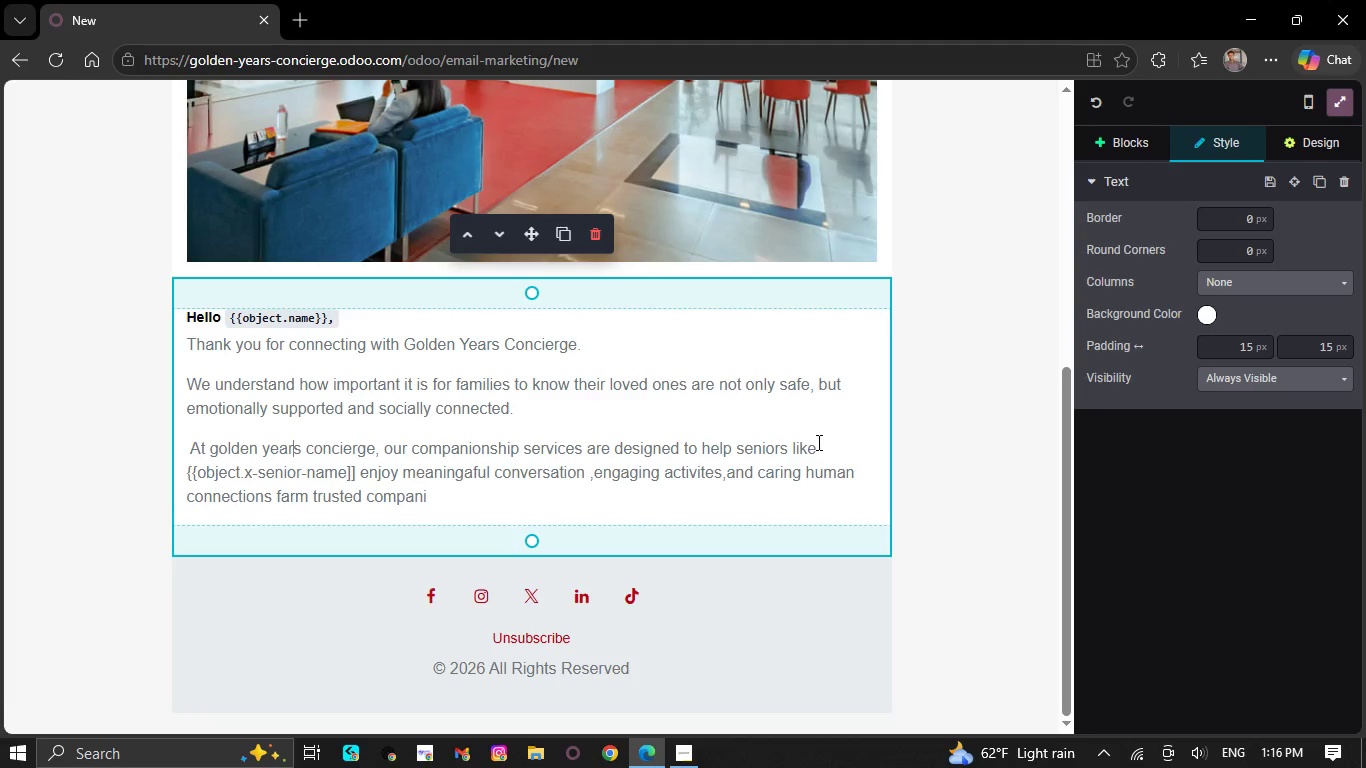 
wait(12.67)
 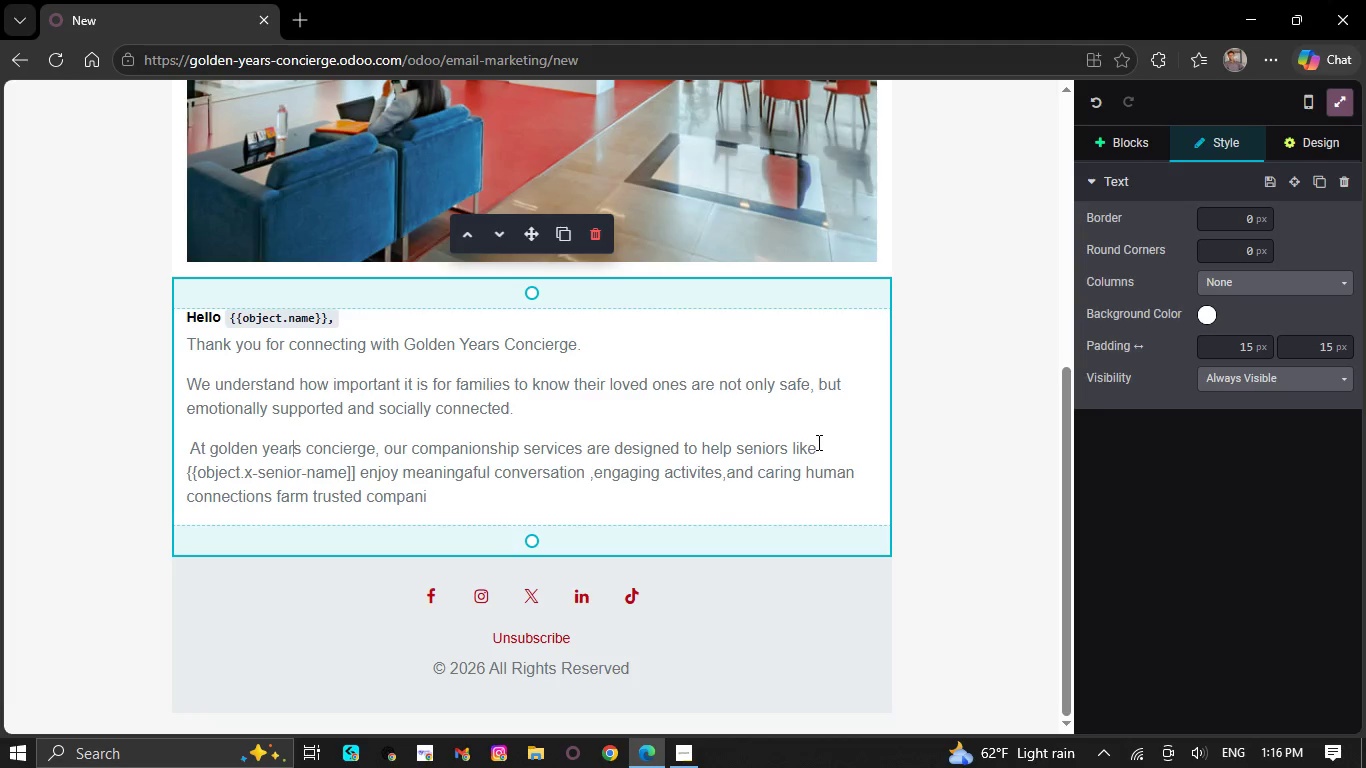 
left_click([187, 474])
 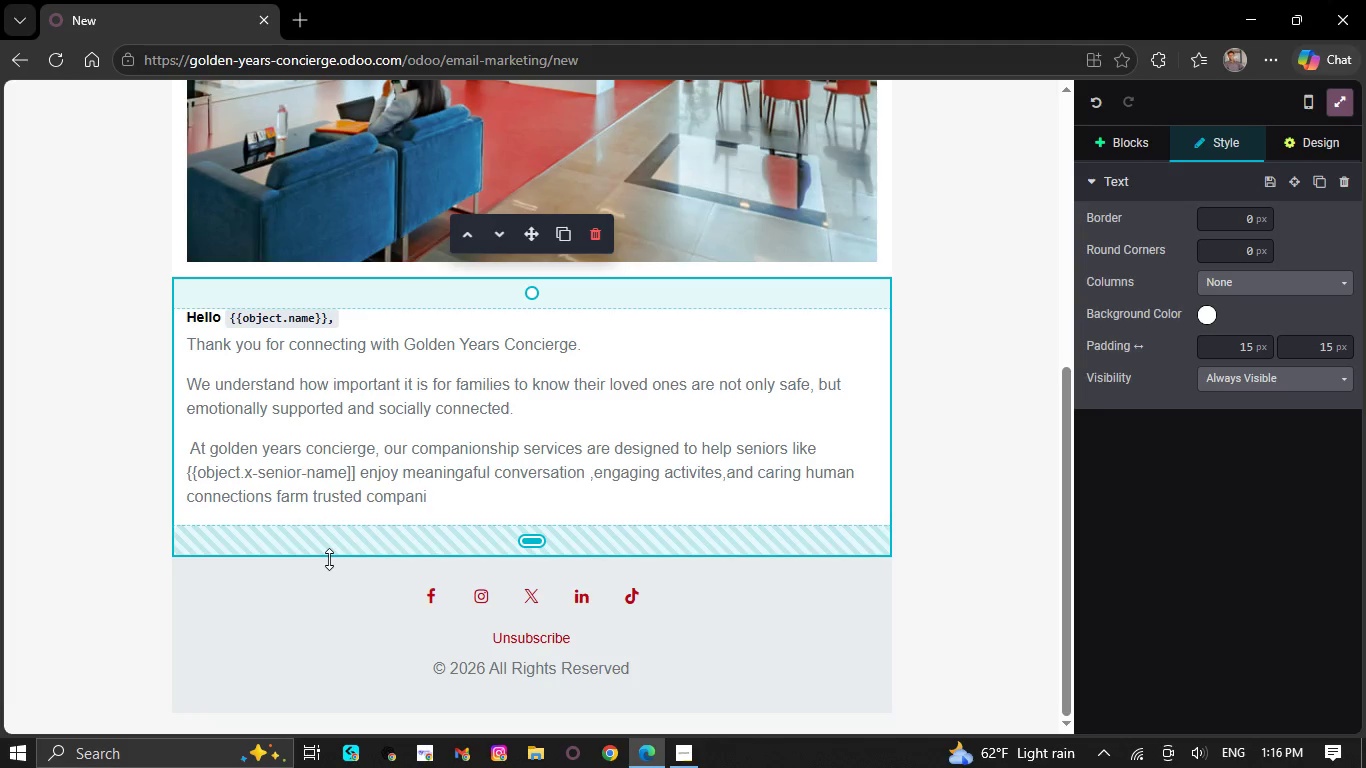 
key(Backquote)
 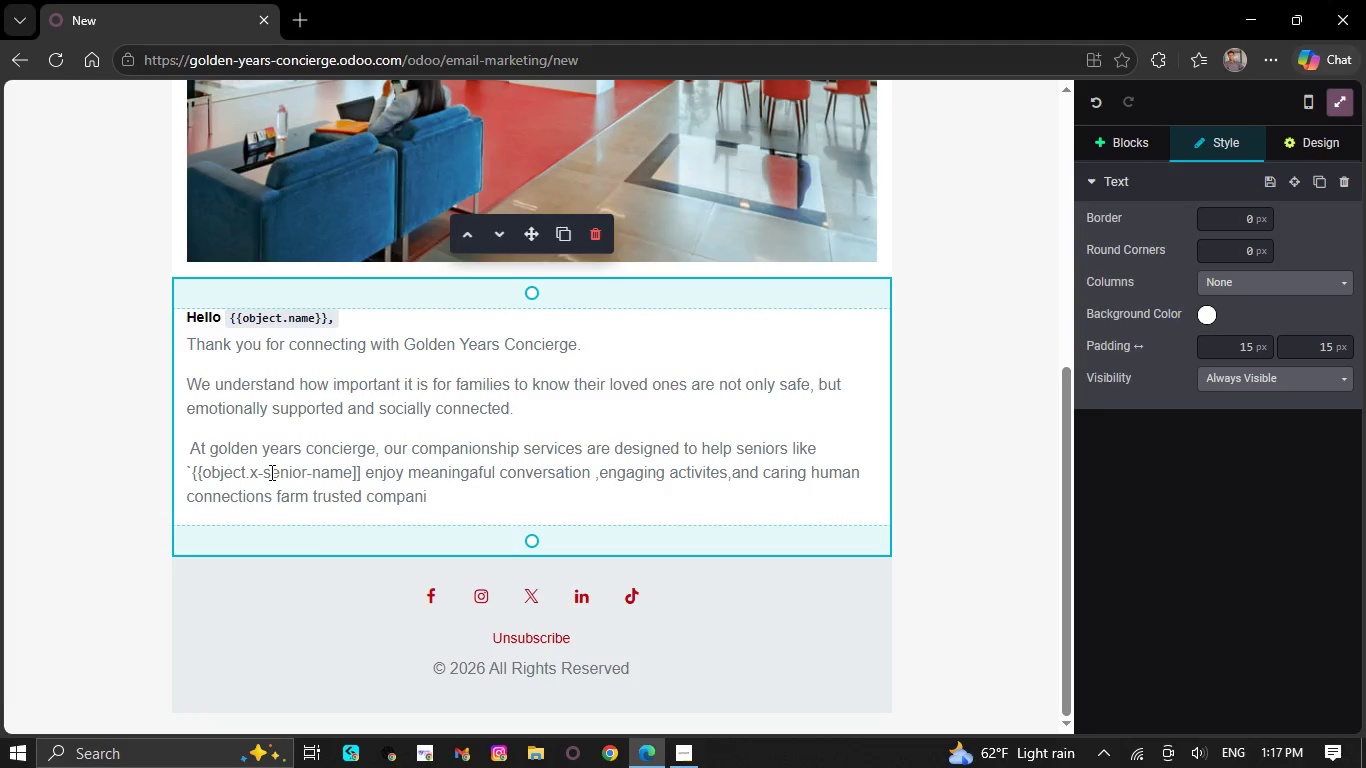 
left_click([266, 472])
 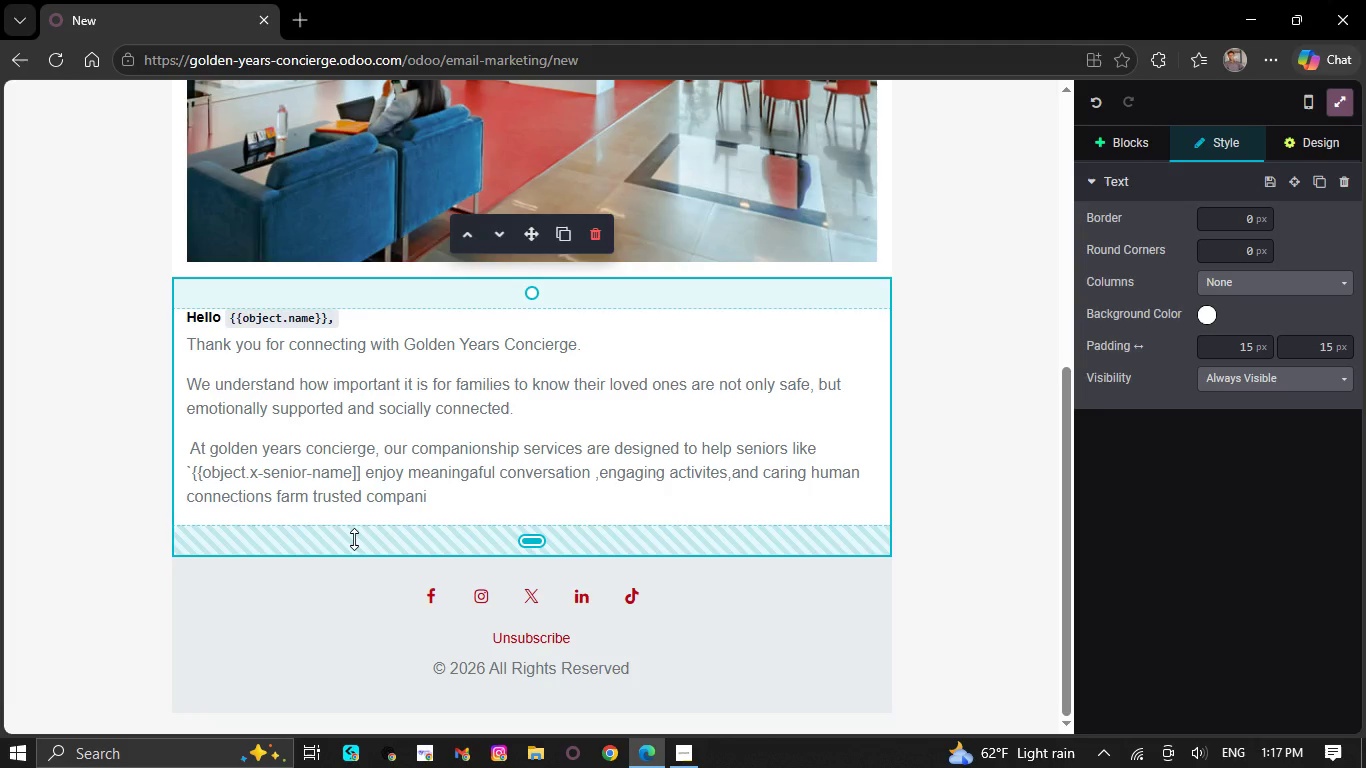 
key(Backspace)
 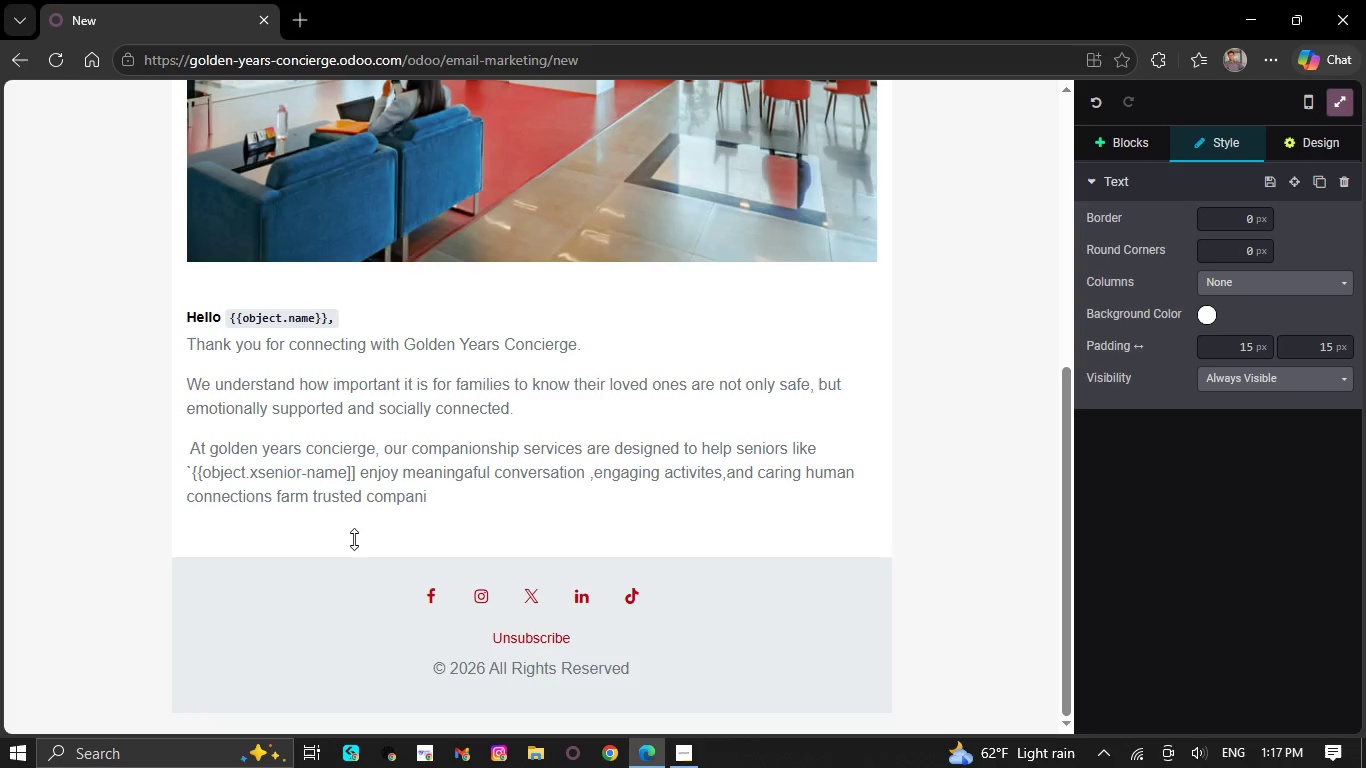 
key(Shift+Minus)
 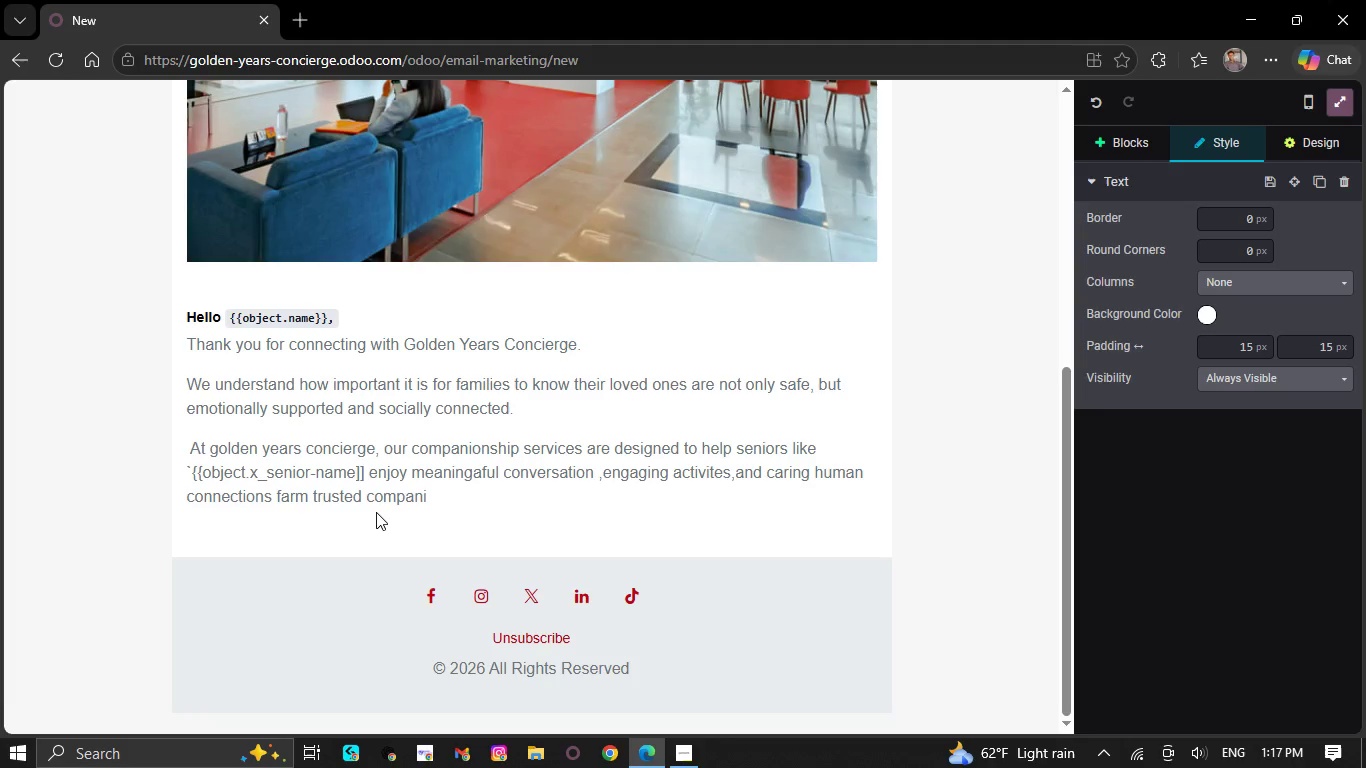 
wait(5.22)
 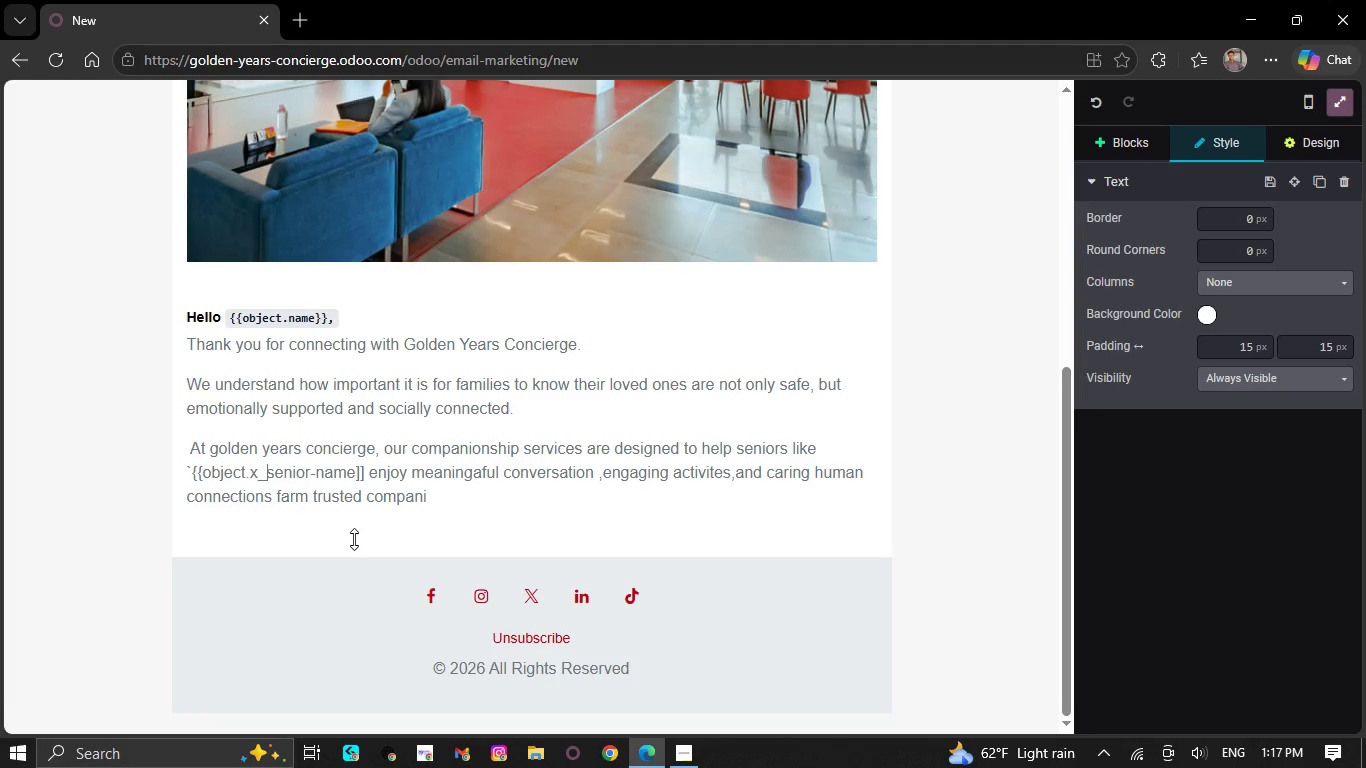 
left_click([318, 471])
 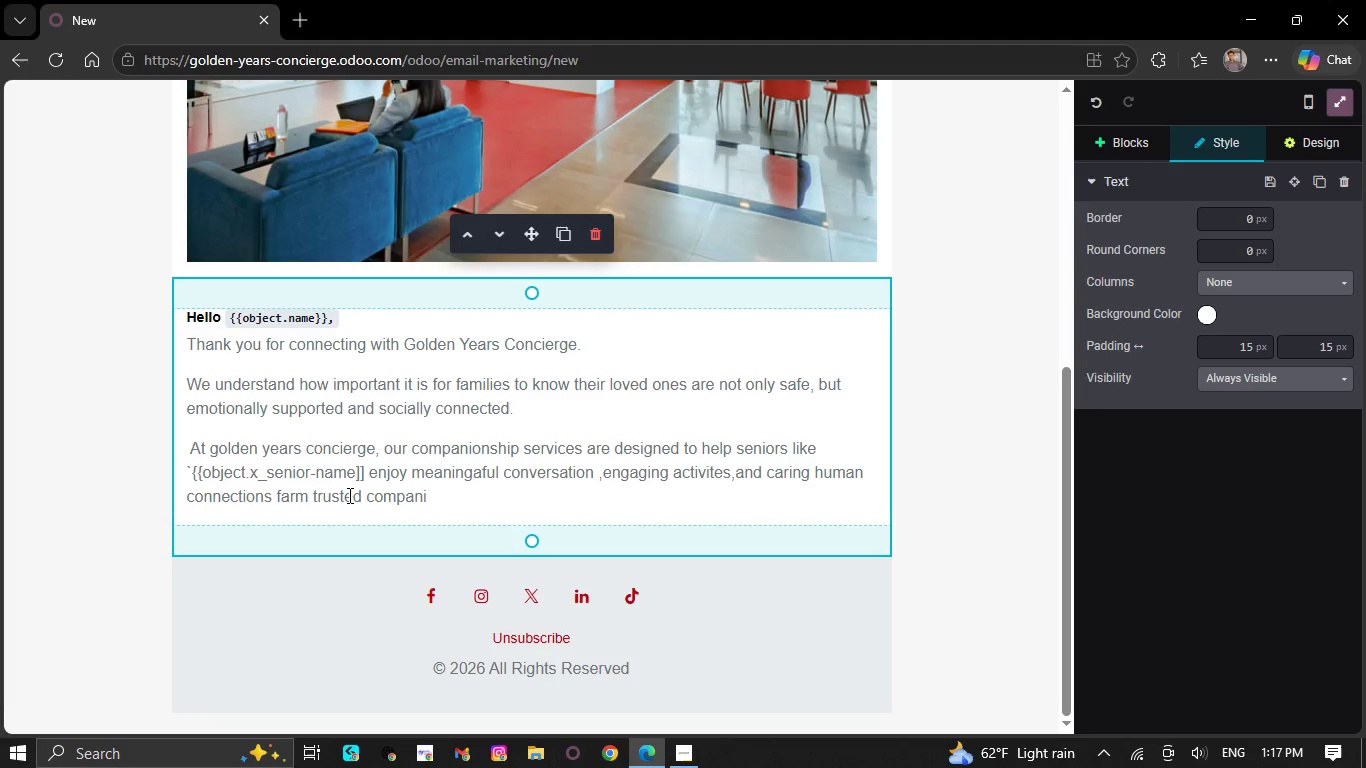 
key(Backspace)
 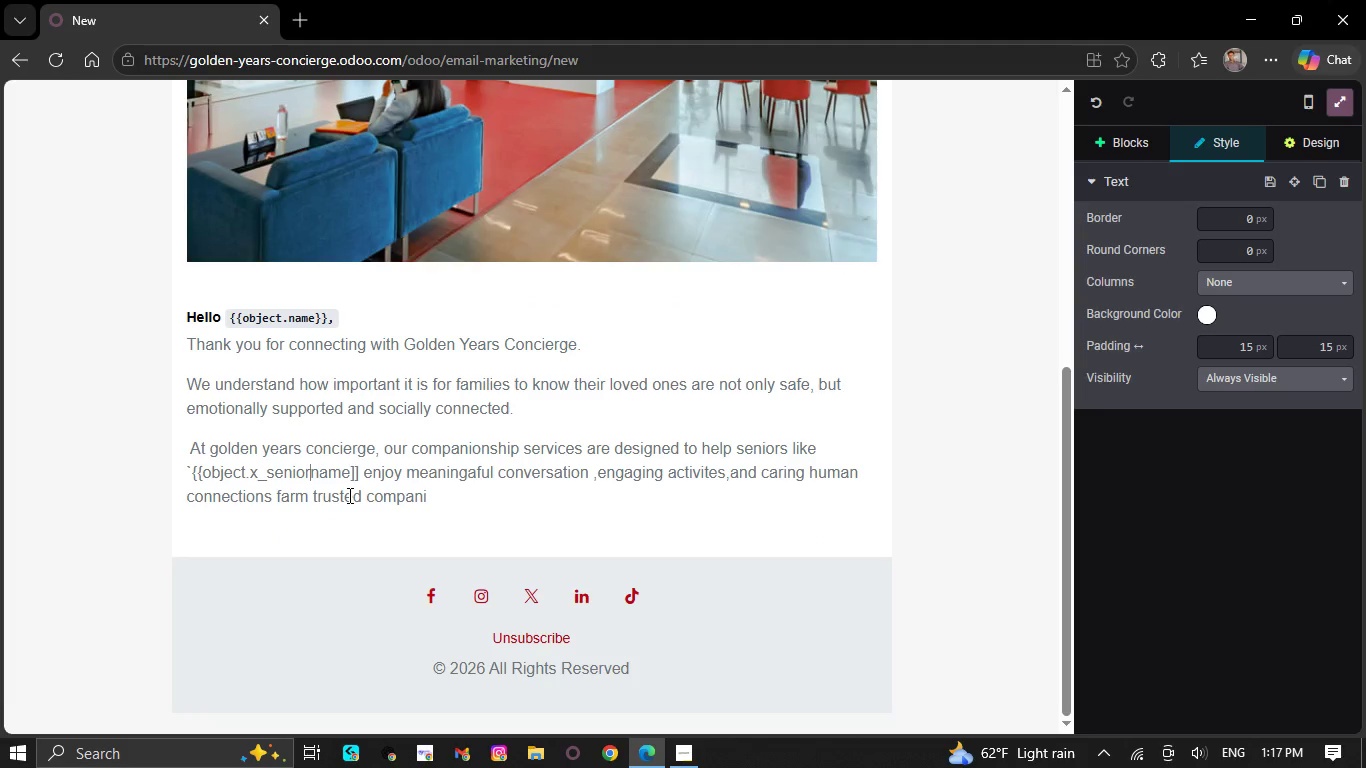 
key(Shift+ShiftRight)
 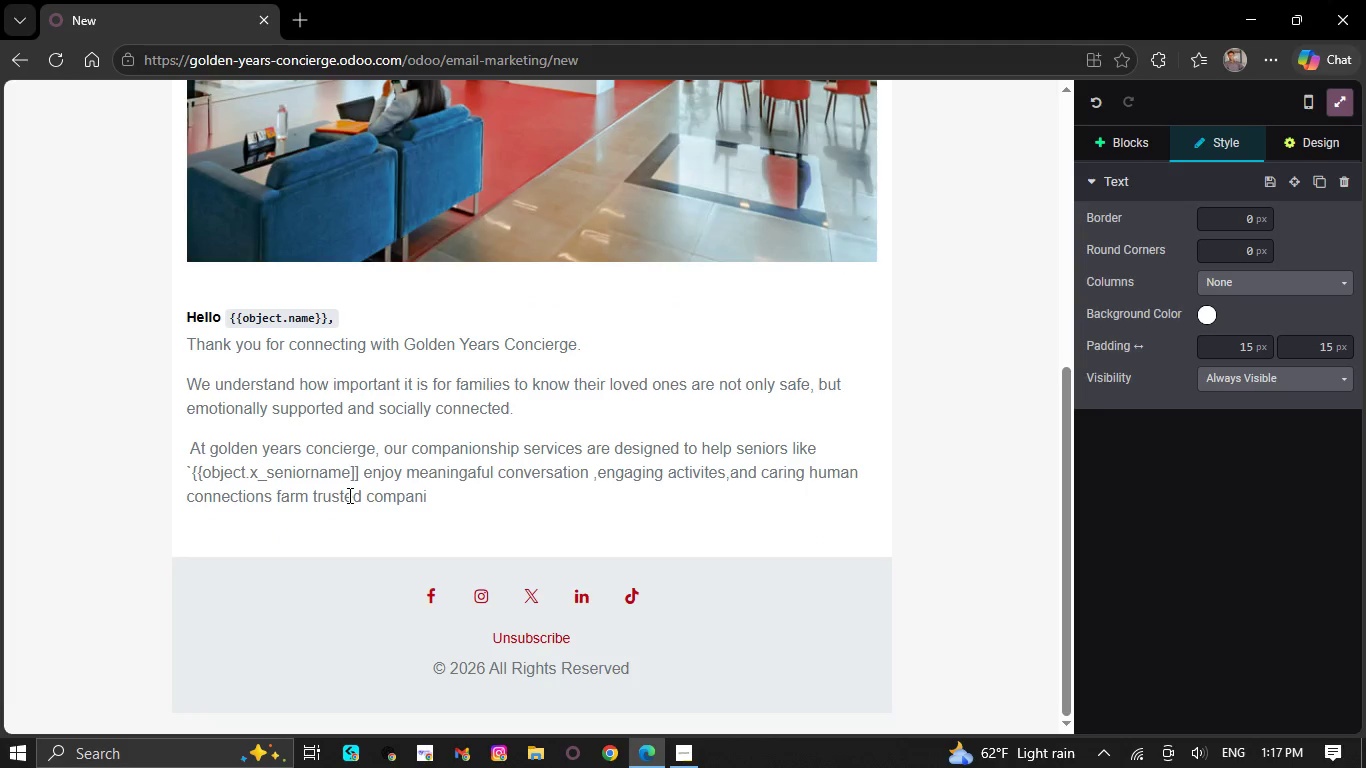 
key(Shift+Minus)
 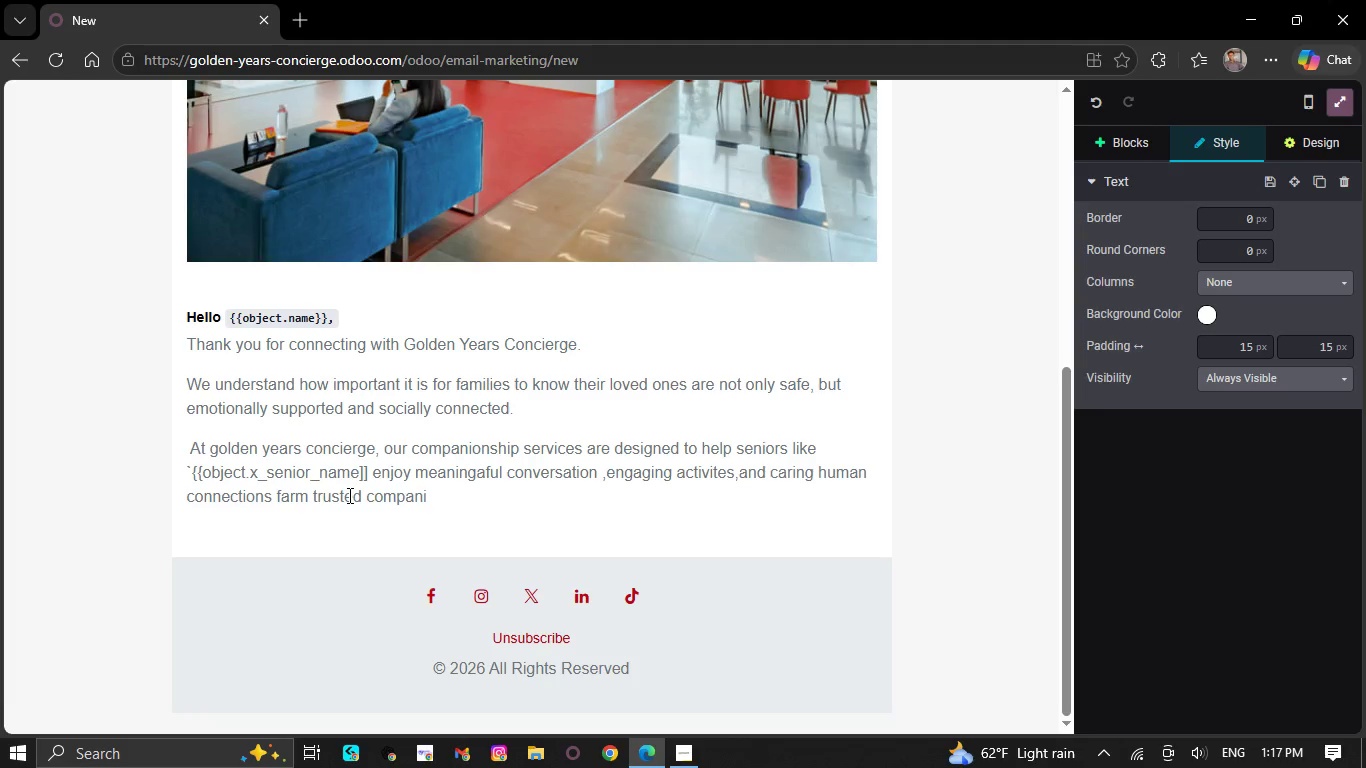 
wait(6.92)
 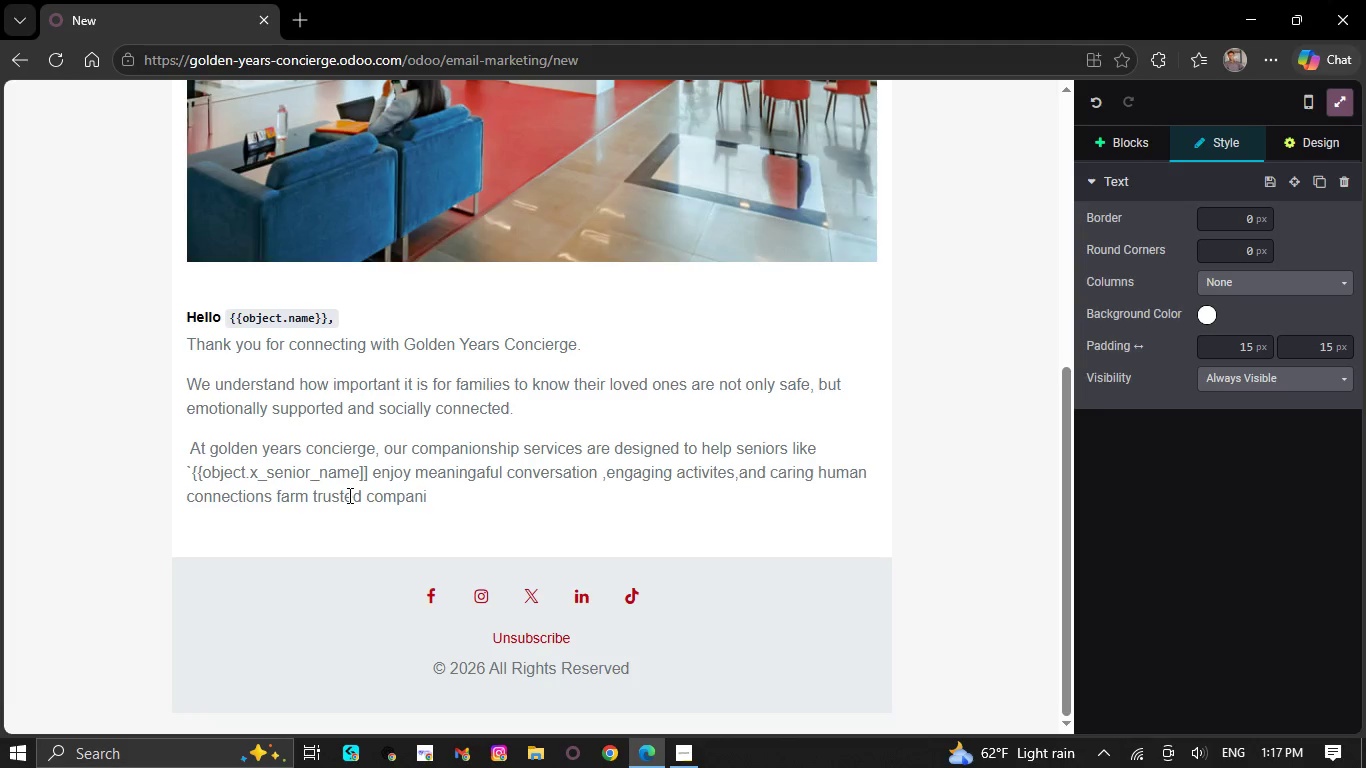 
key(ArrowRight)
 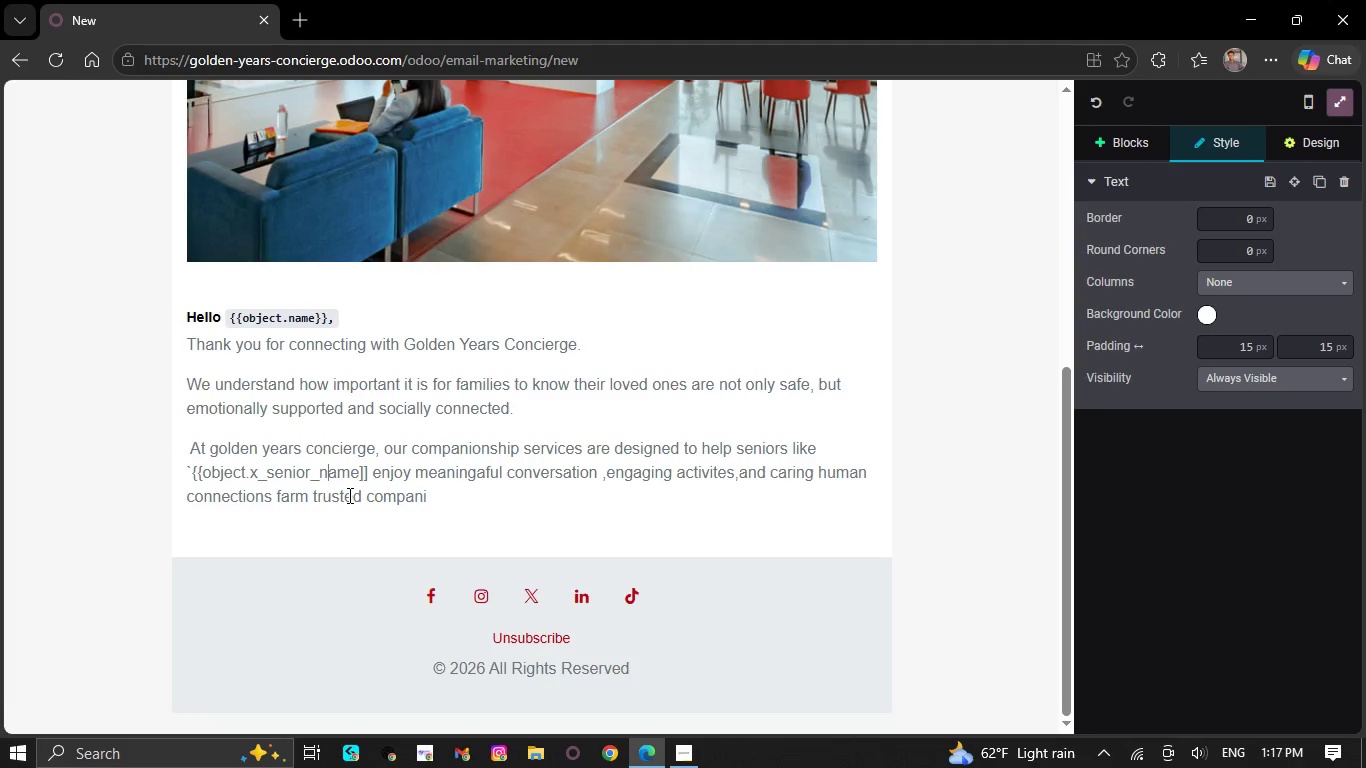 
key(ArrowRight)
 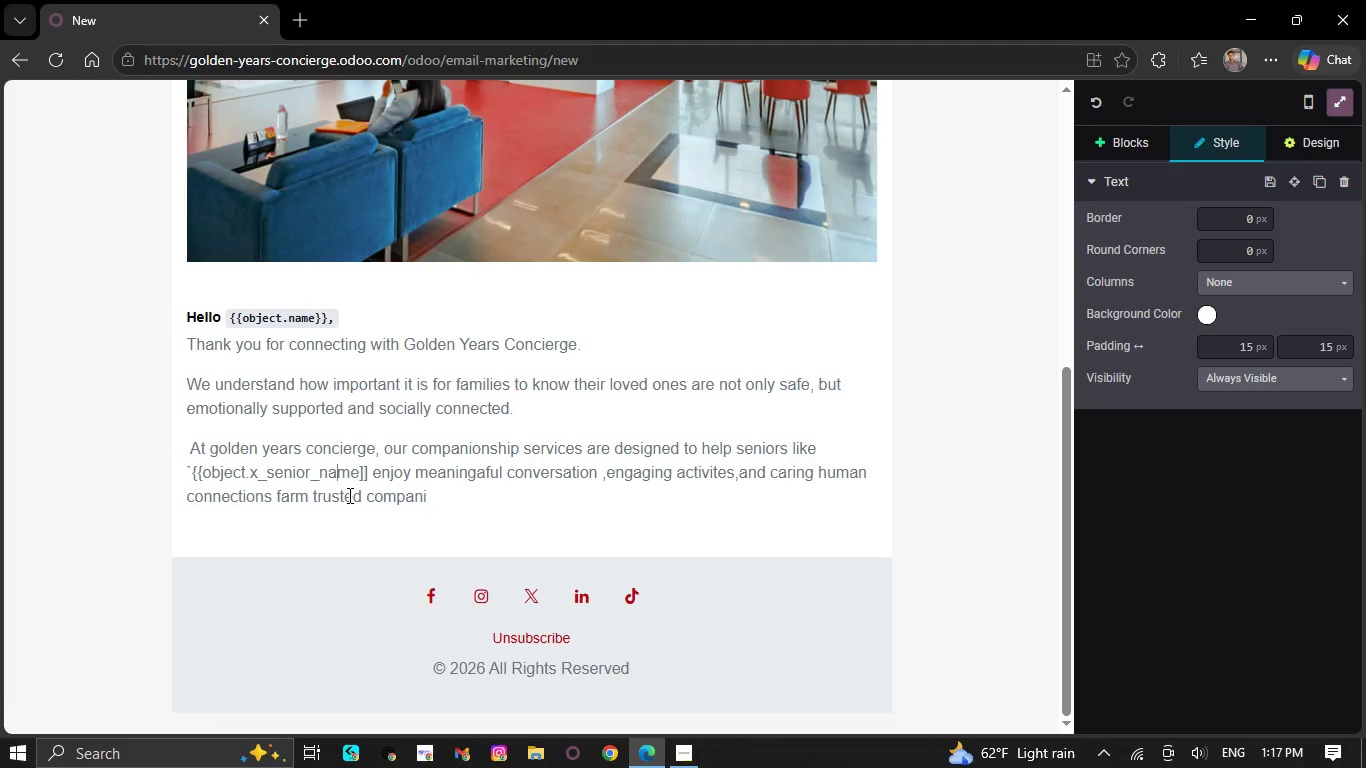 
key(ArrowRight)
 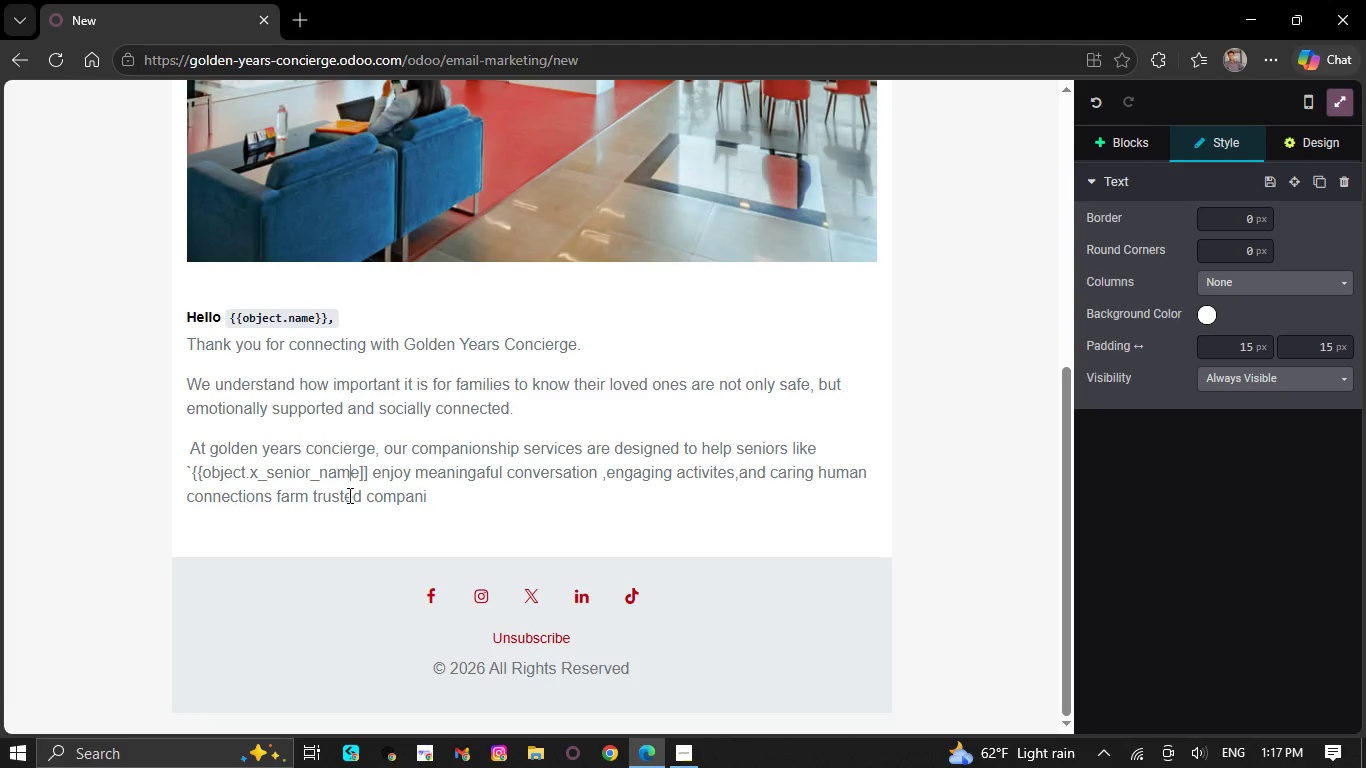 
key(ArrowRight)
 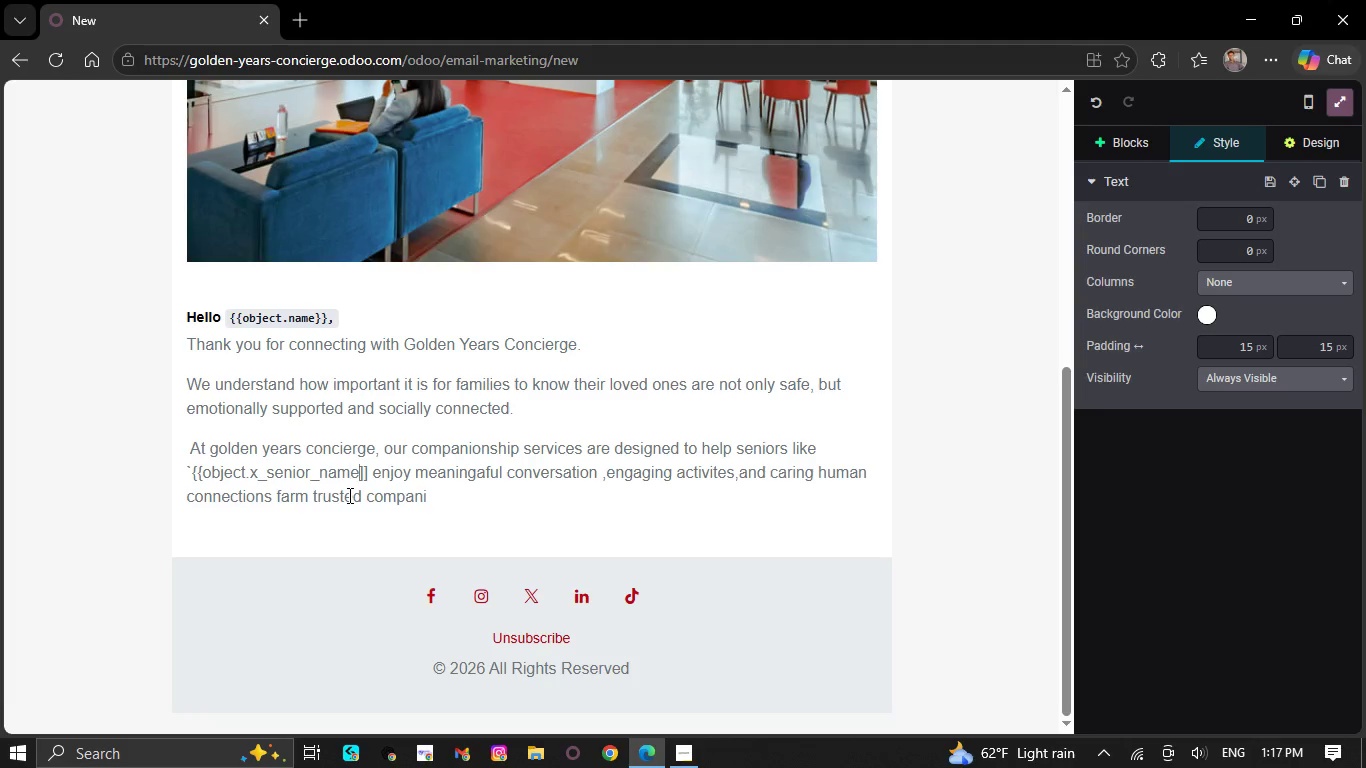 
key(ArrowRight)
 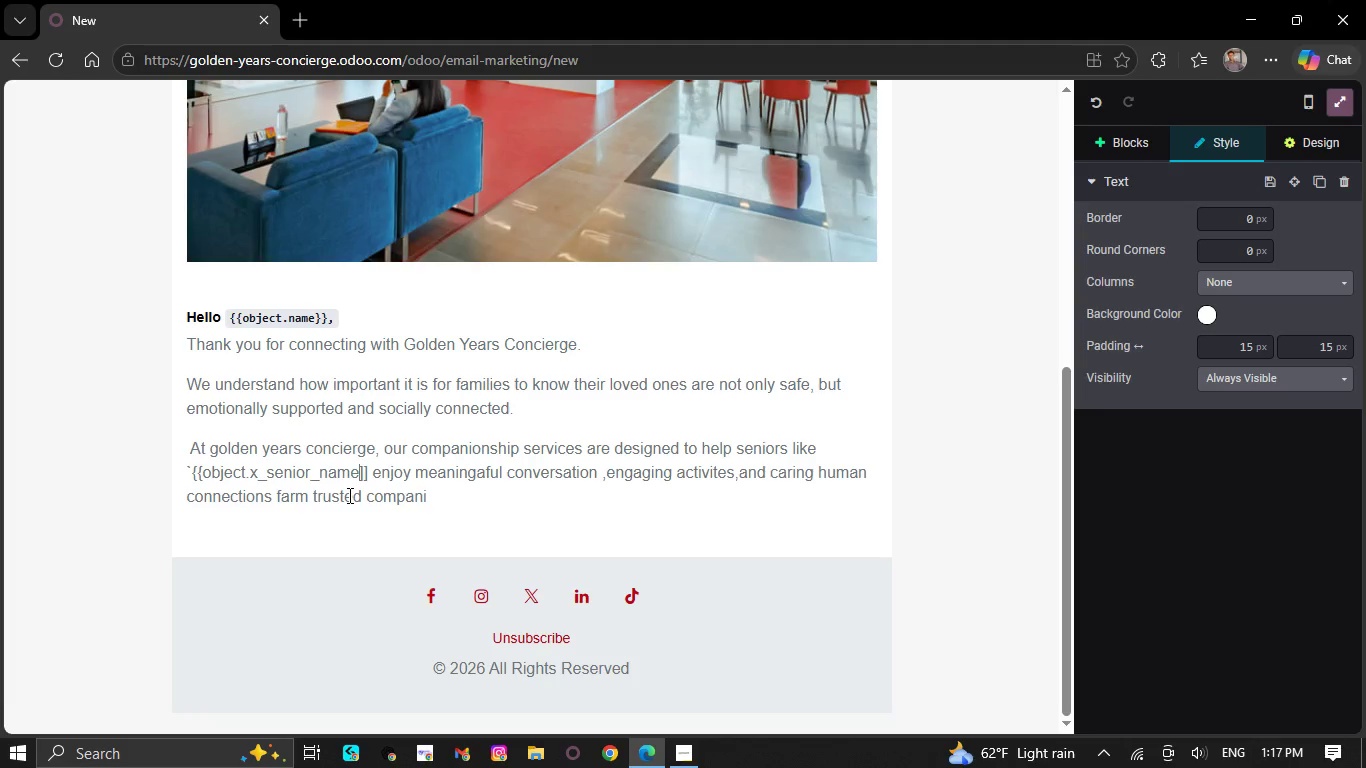 
key(ArrowRight)
 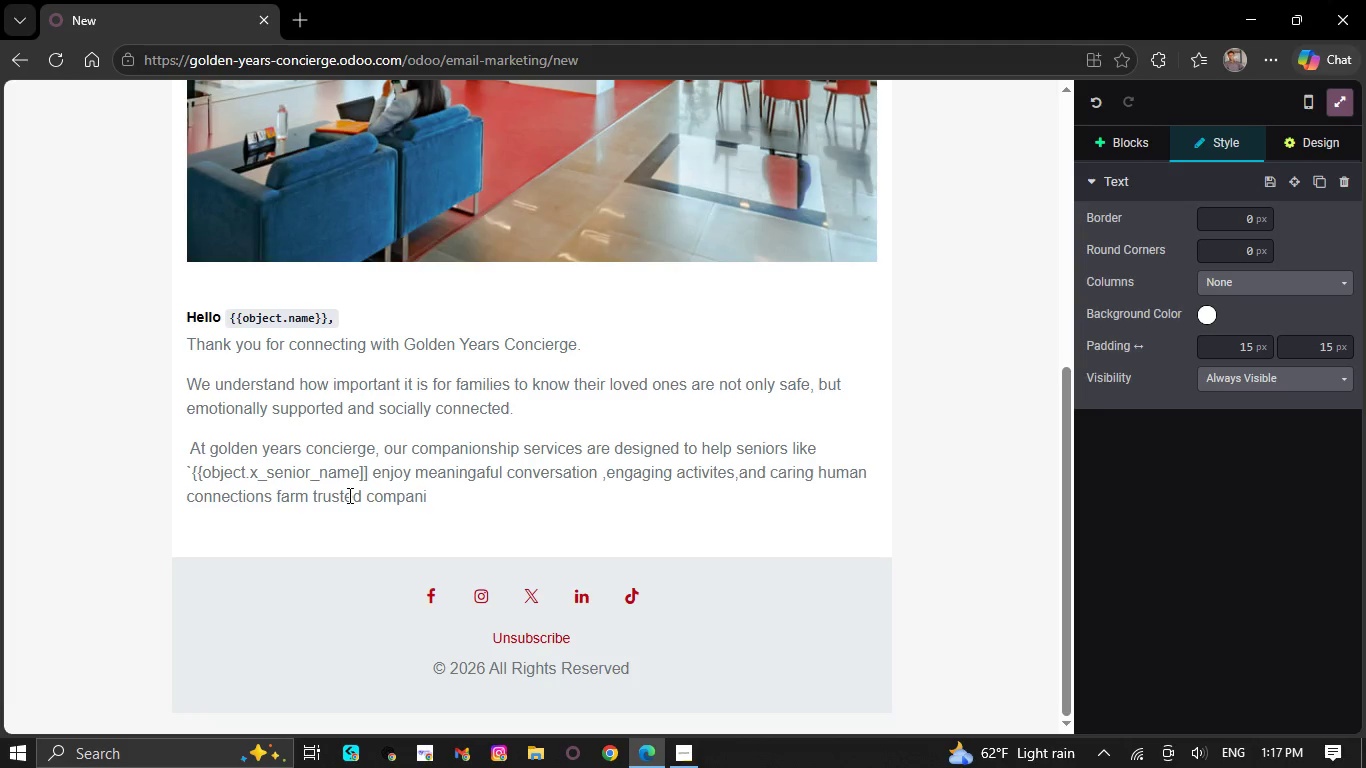 
key(Backspace)
 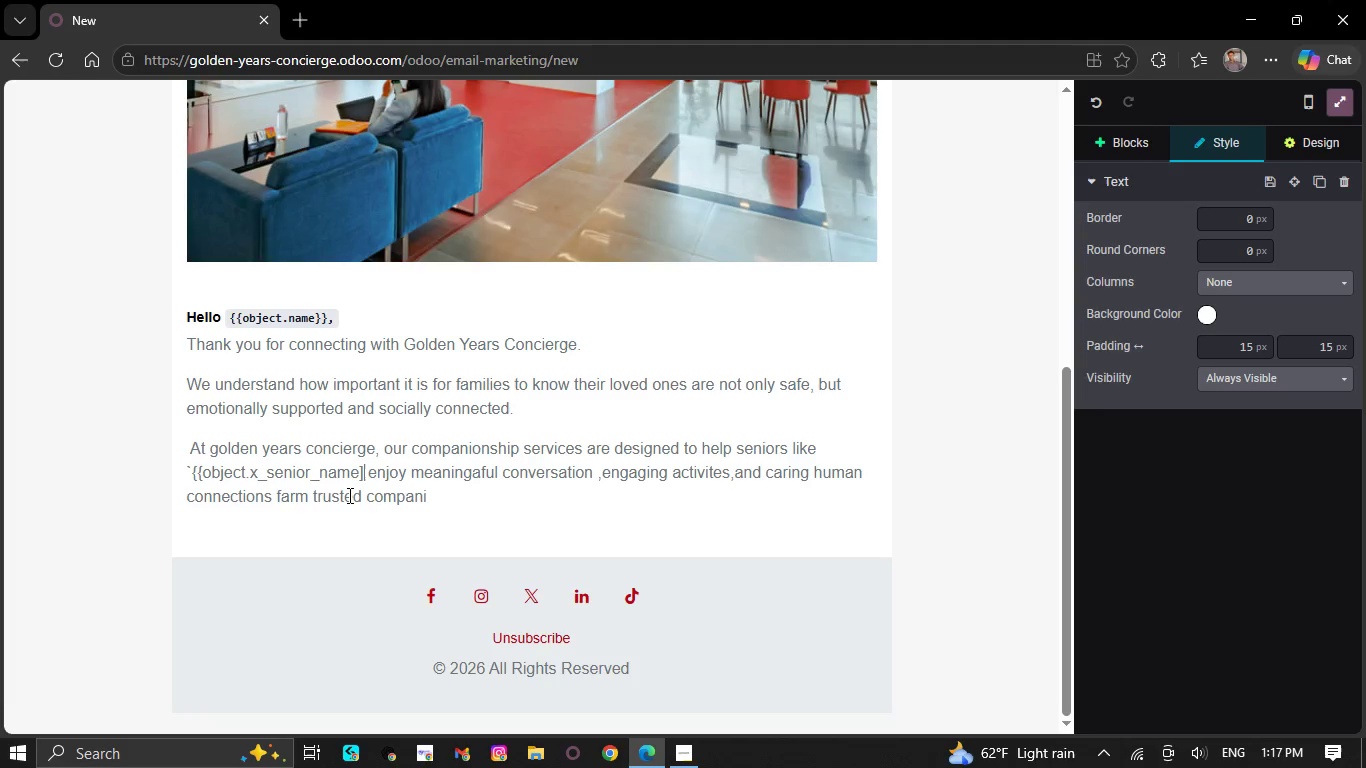 
key(Backspace)
 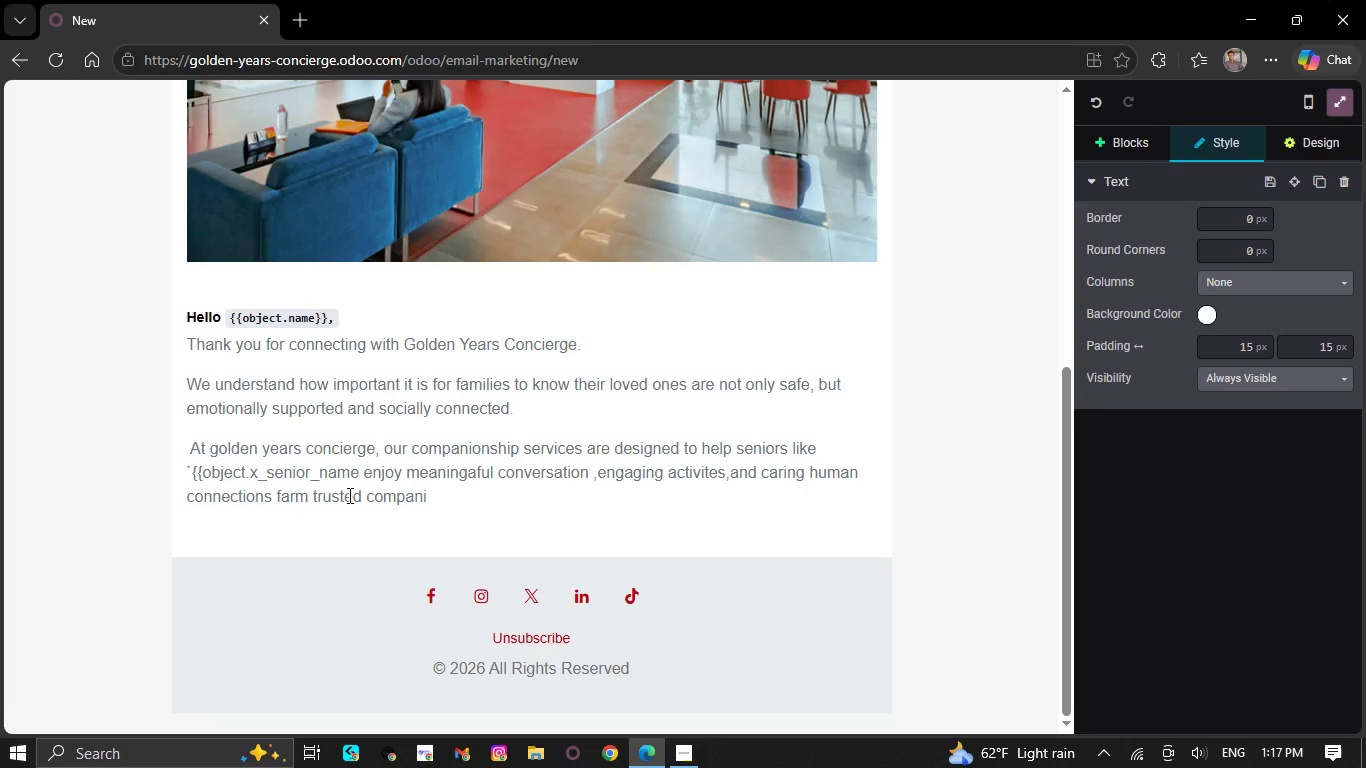 
key(Shift+ShiftRight)
 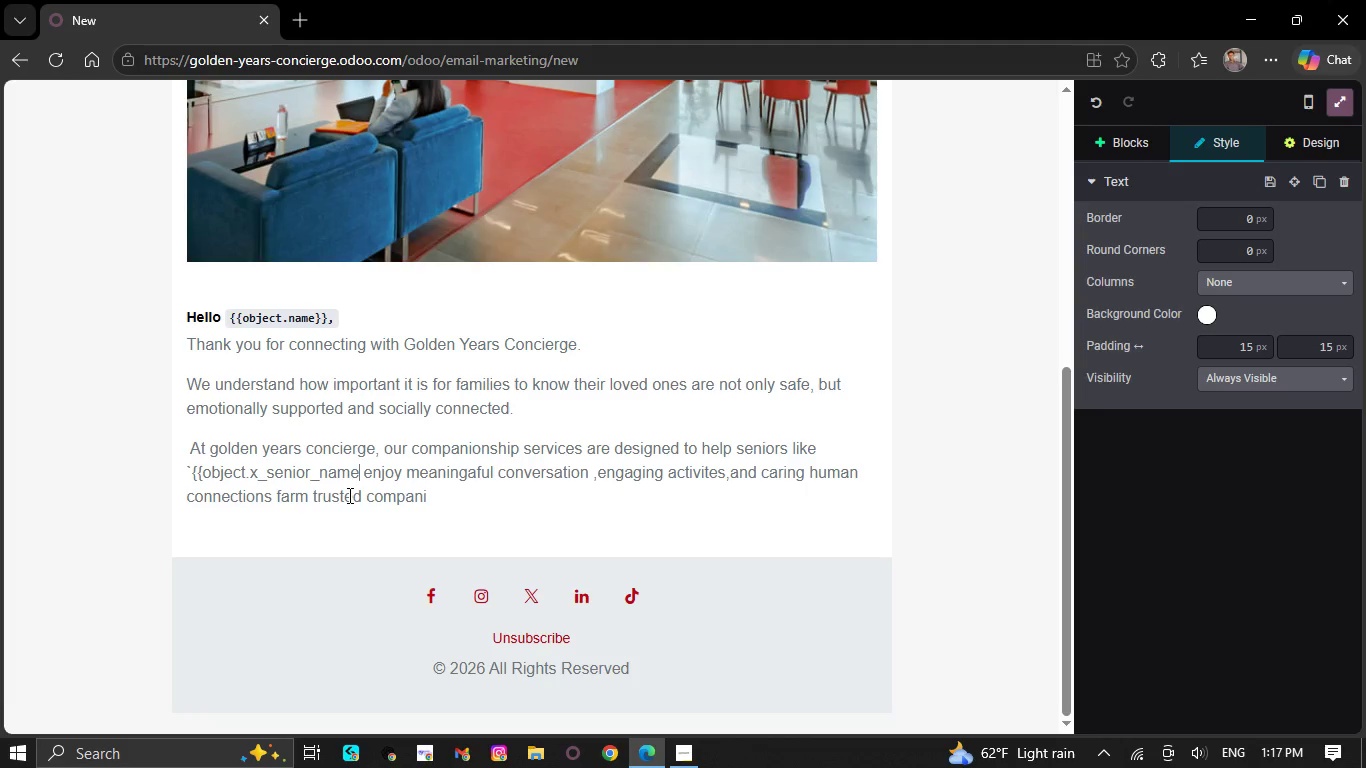 
key(Shift+BracketRight)
 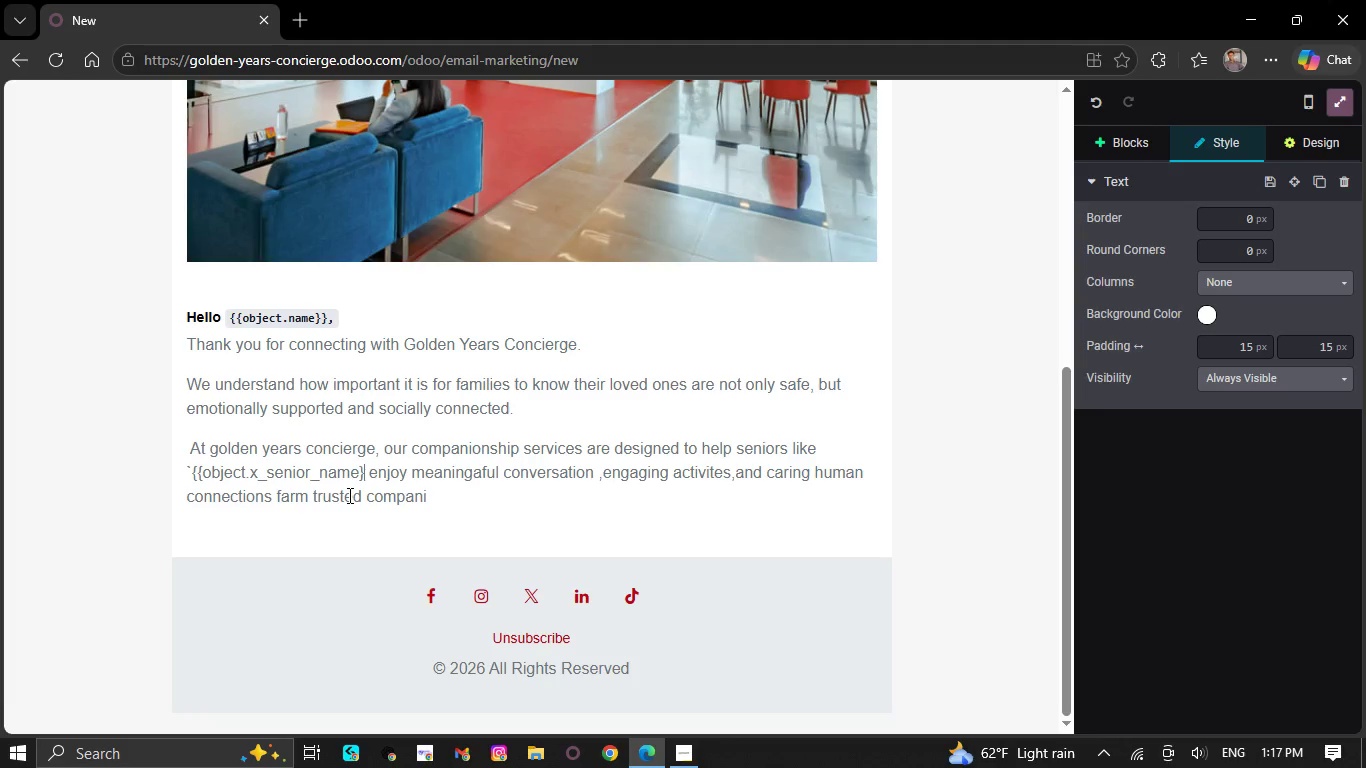 
key(Shift+ShiftRight)
 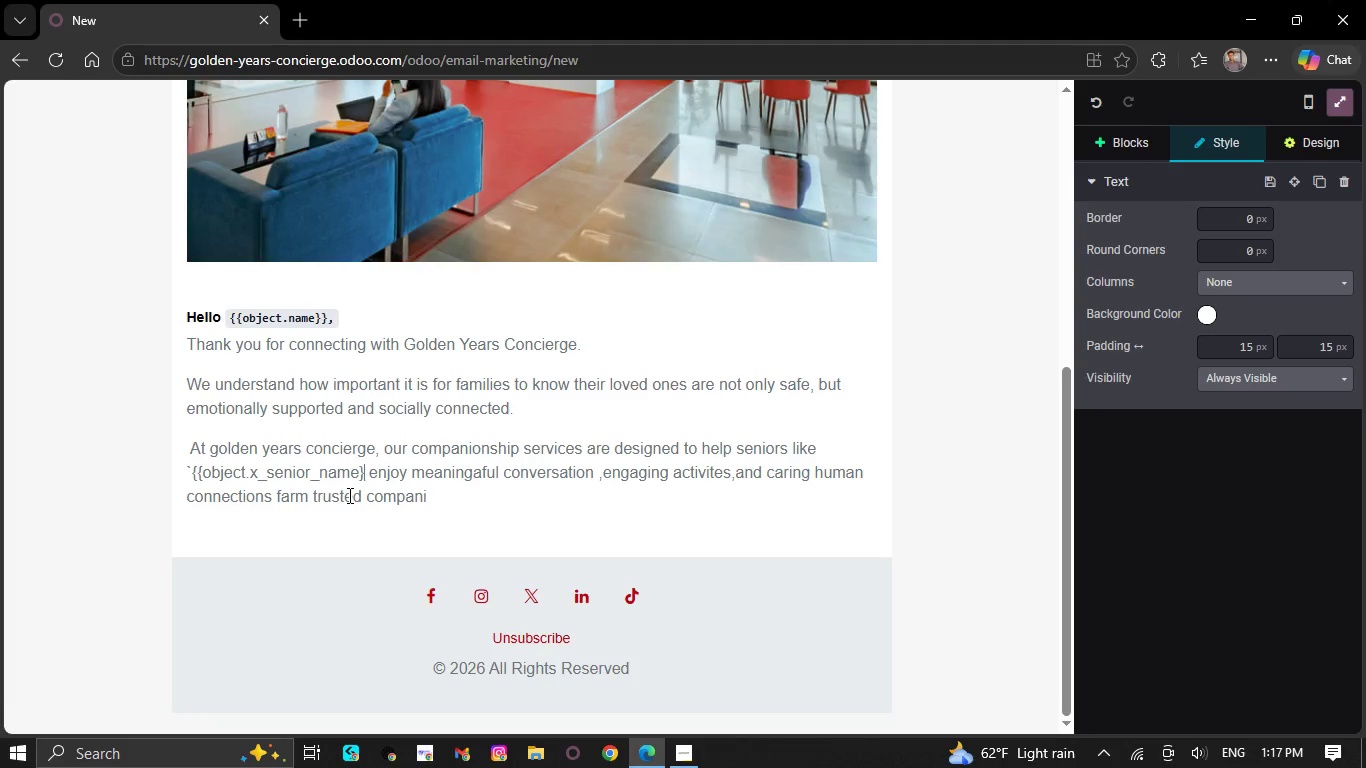 
key(Shift+BracketRight)
 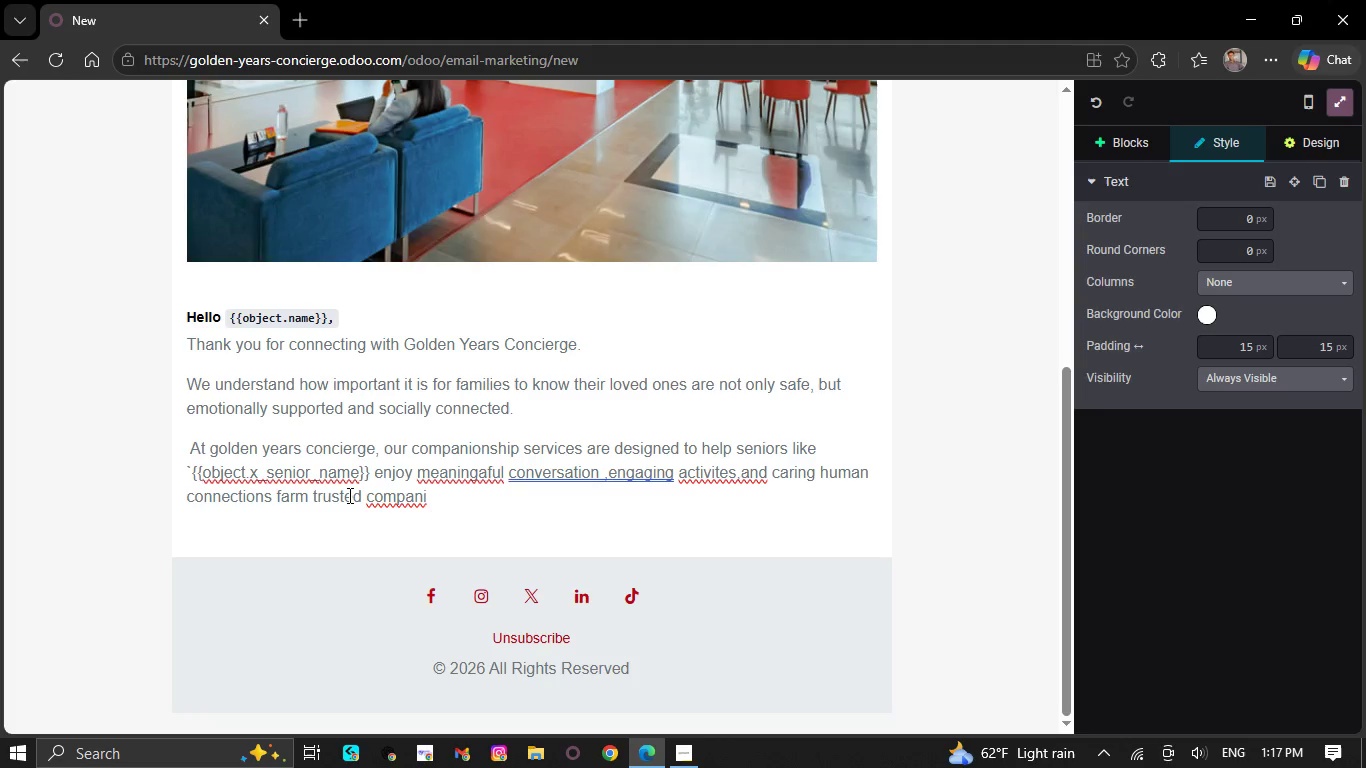 
key(Backquote)
 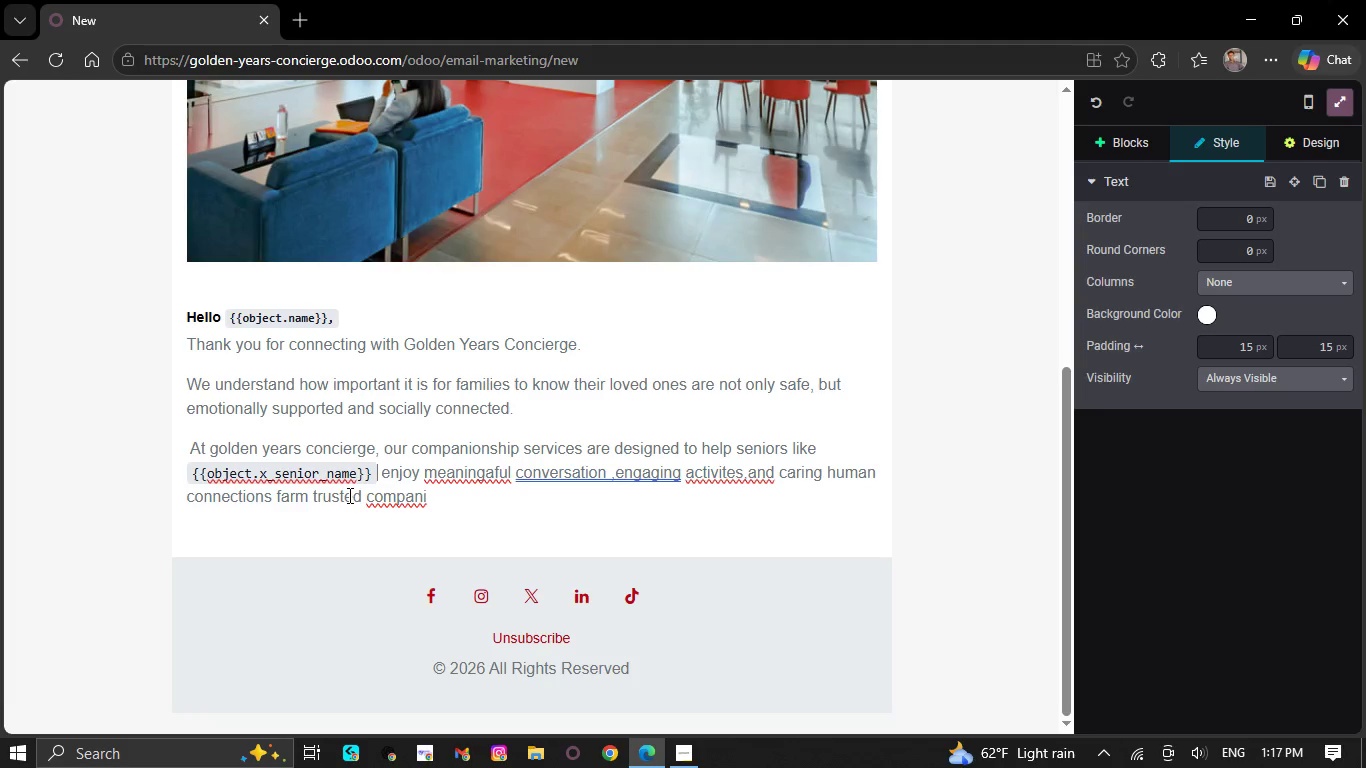 
wait(8.56)
 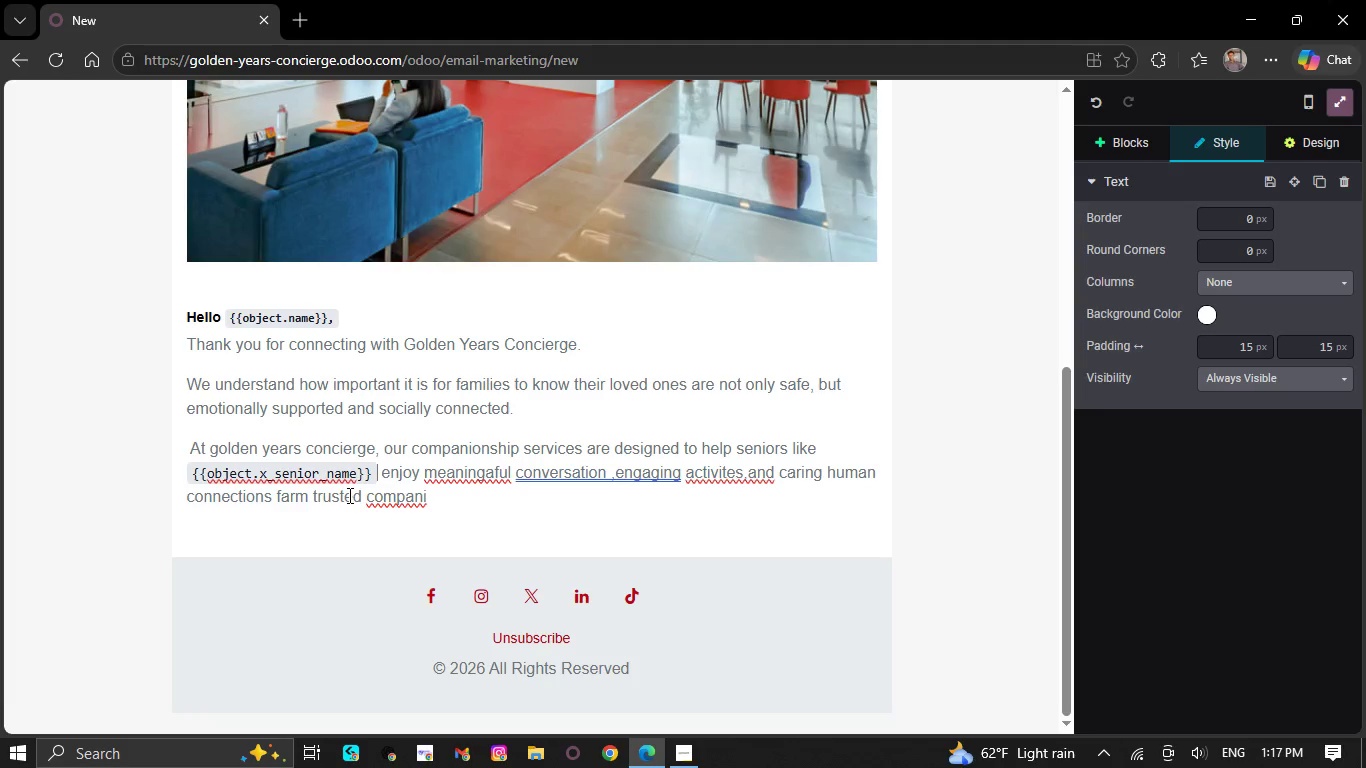 
left_click([534, 219])
 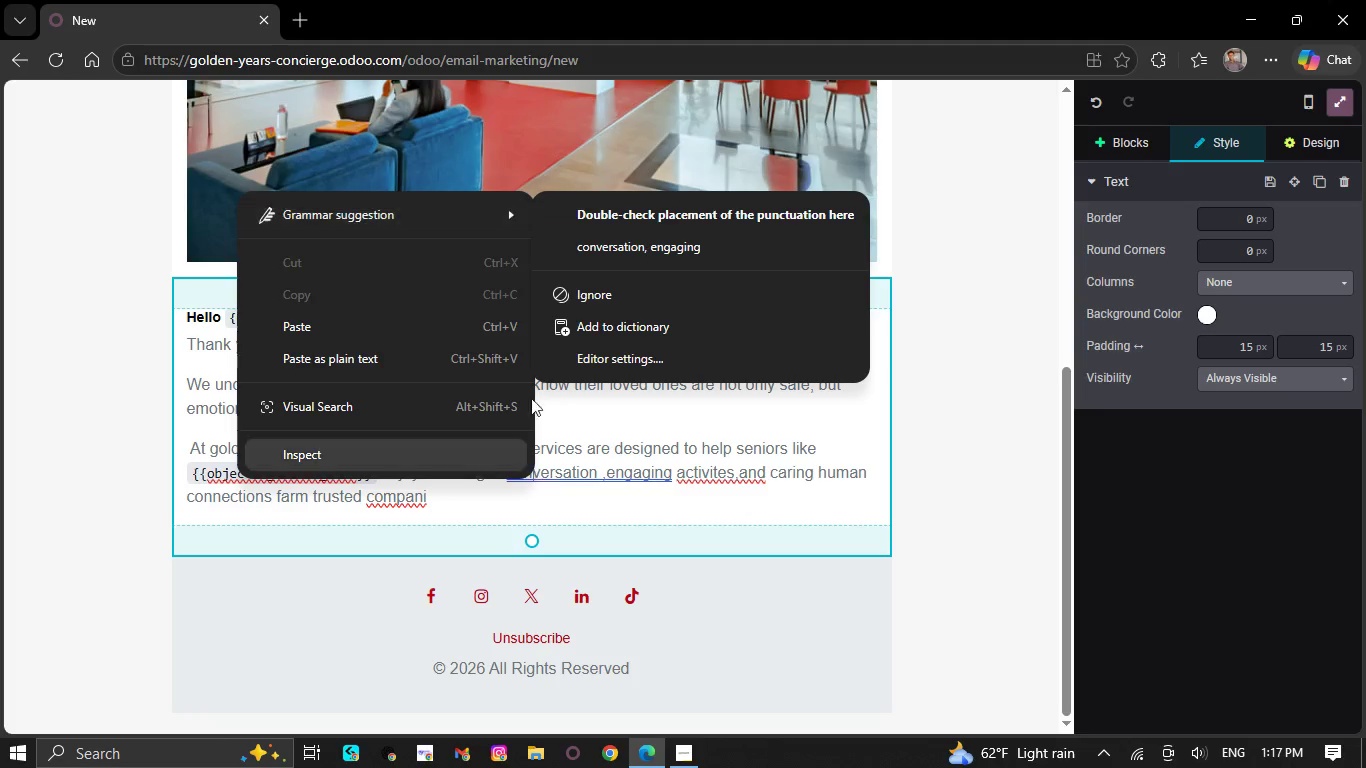 
left_click([617, 234])
 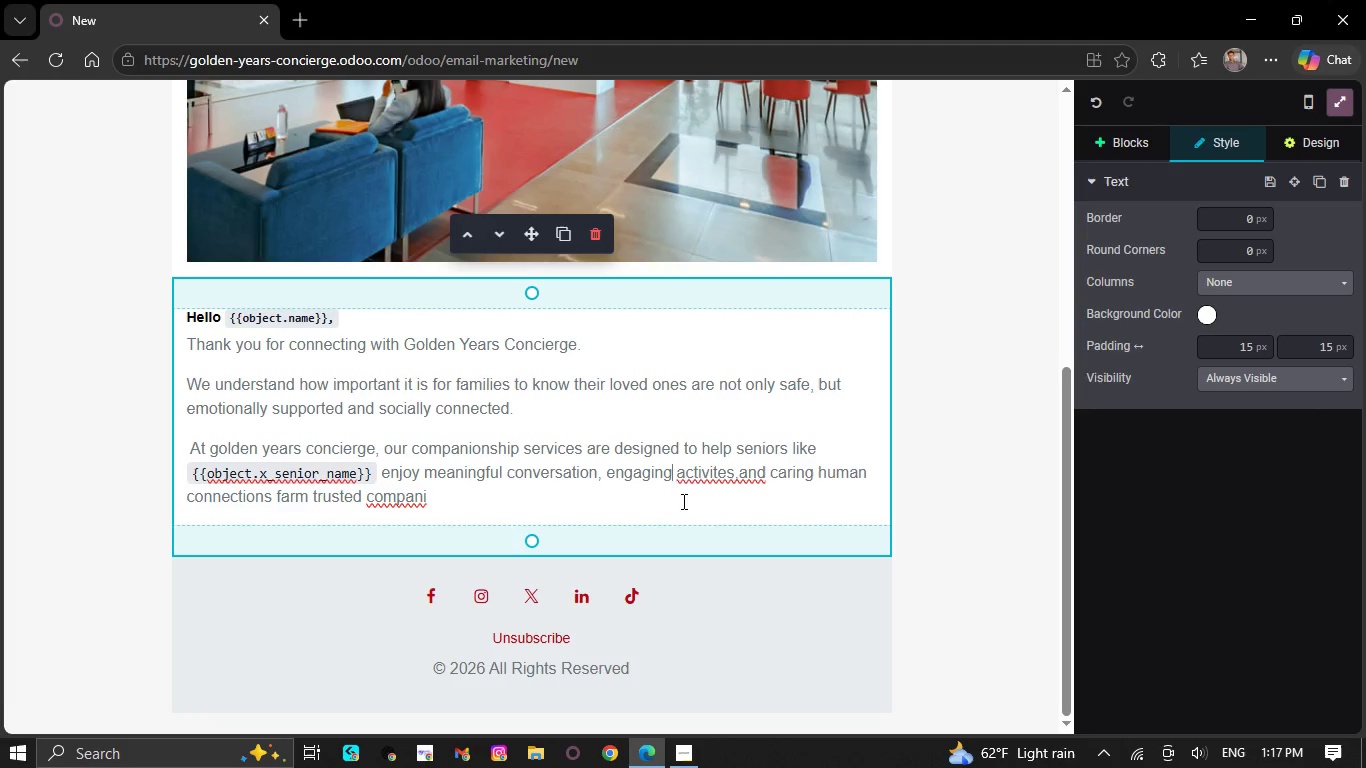 
right_click([695, 465])
 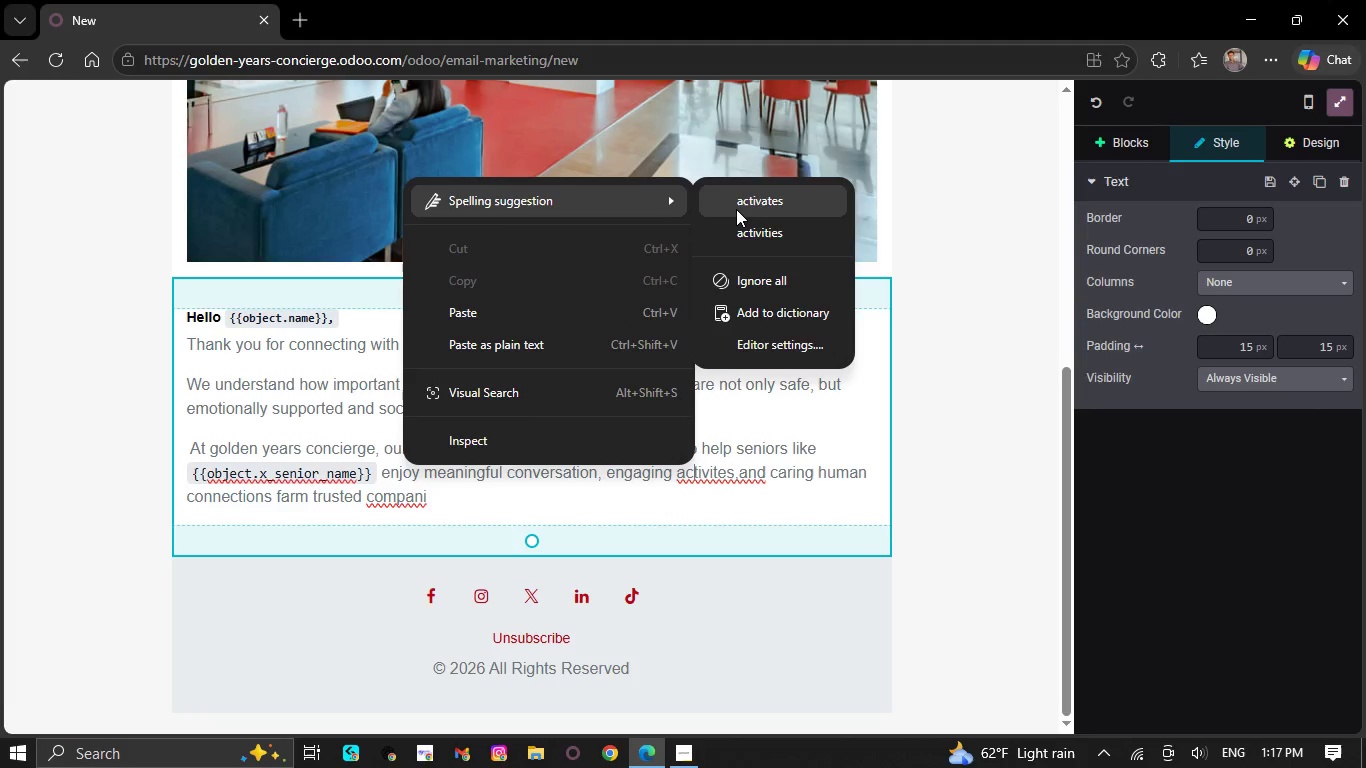 
left_click([736, 209])
 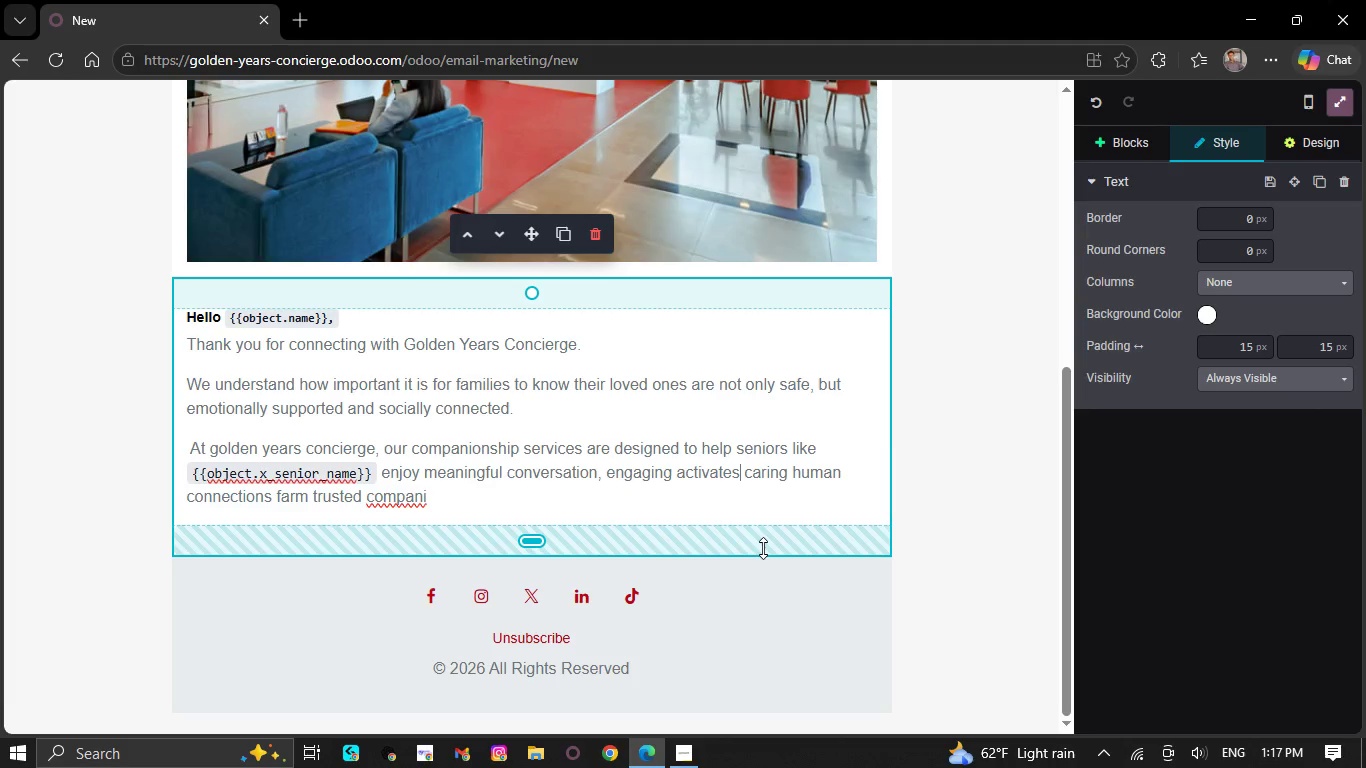 
key(Backspace)
key(Backspace)
type(ies)
 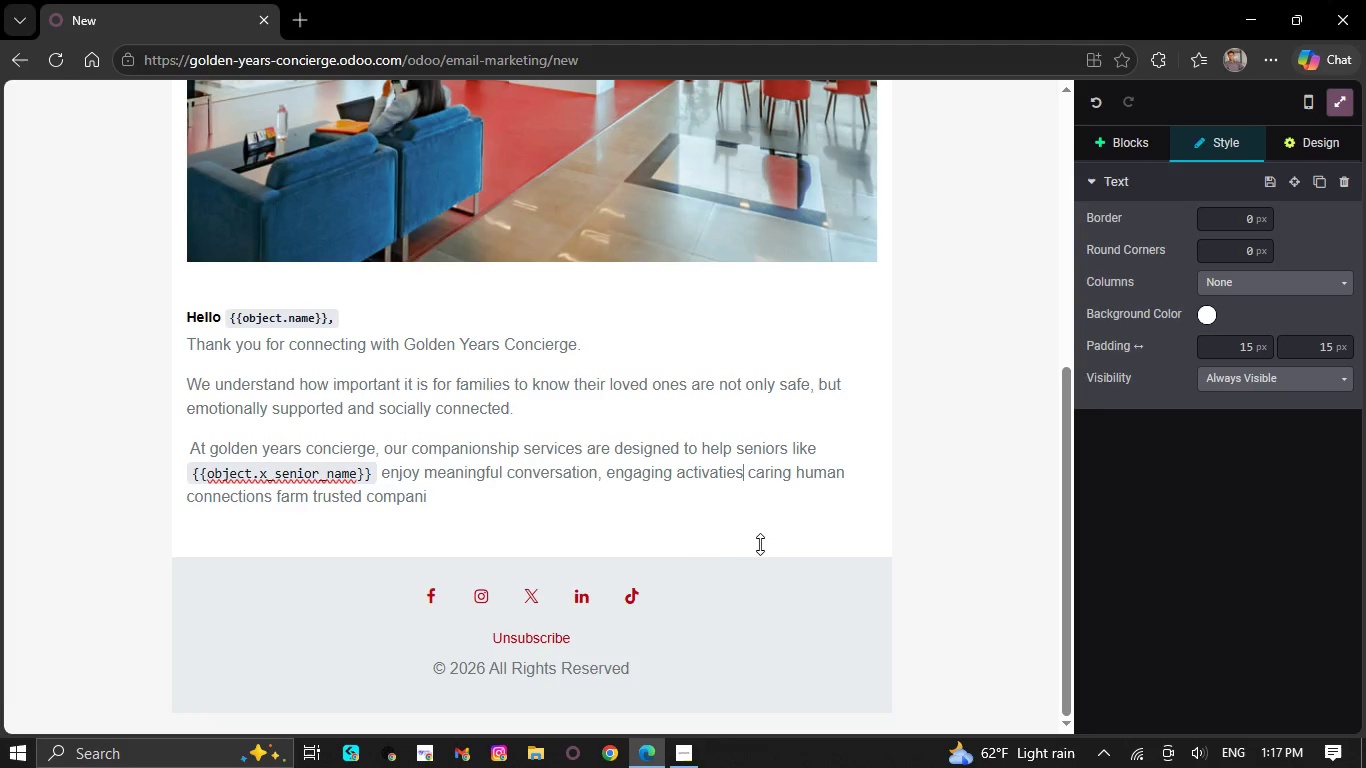 
left_click([468, 495])
 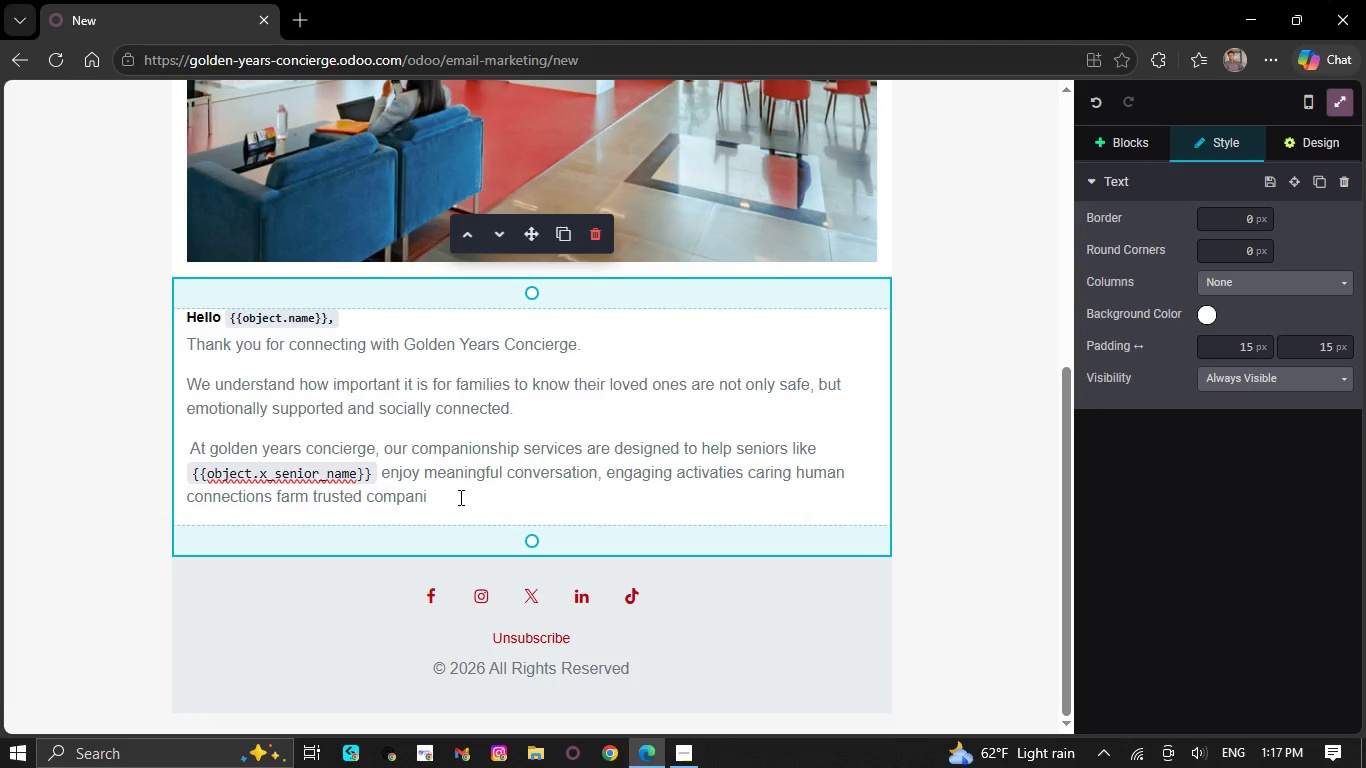 
wait(7.12)
 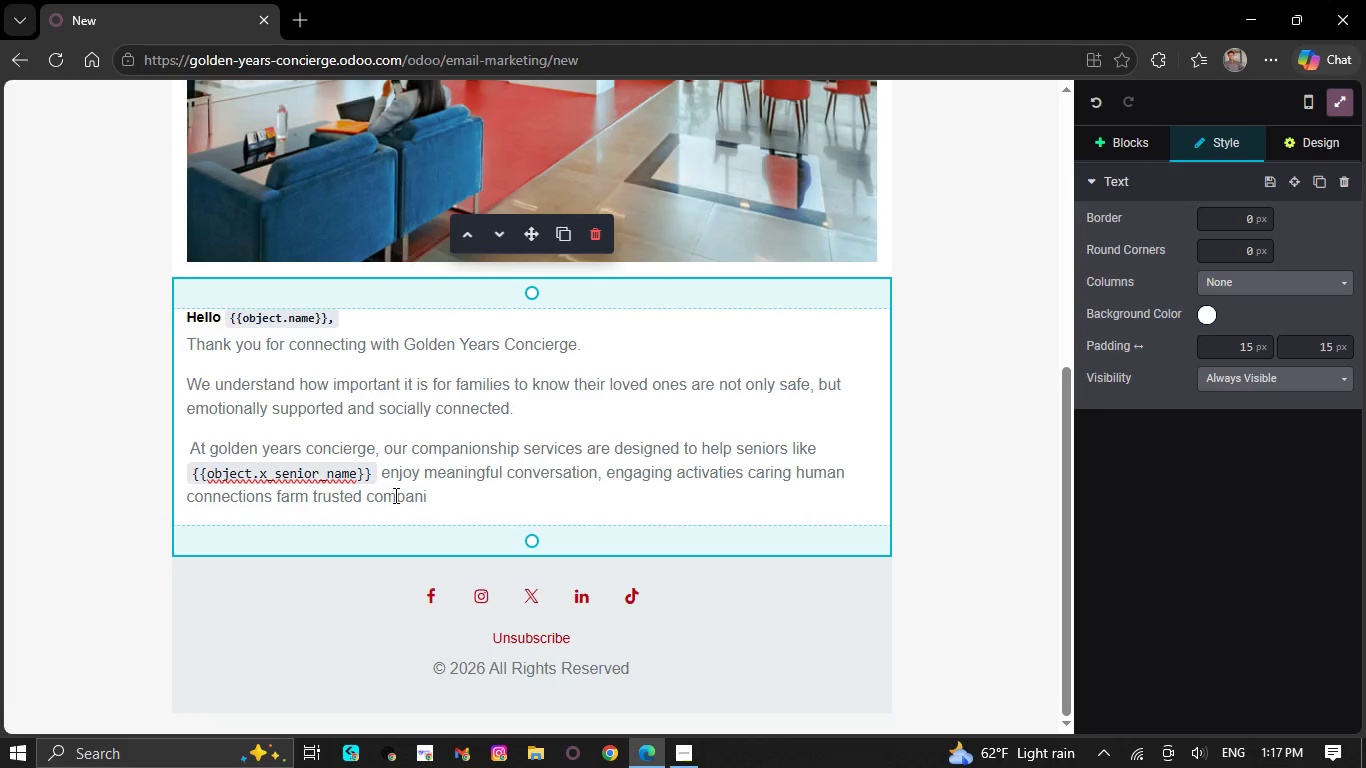 
type(ons)
 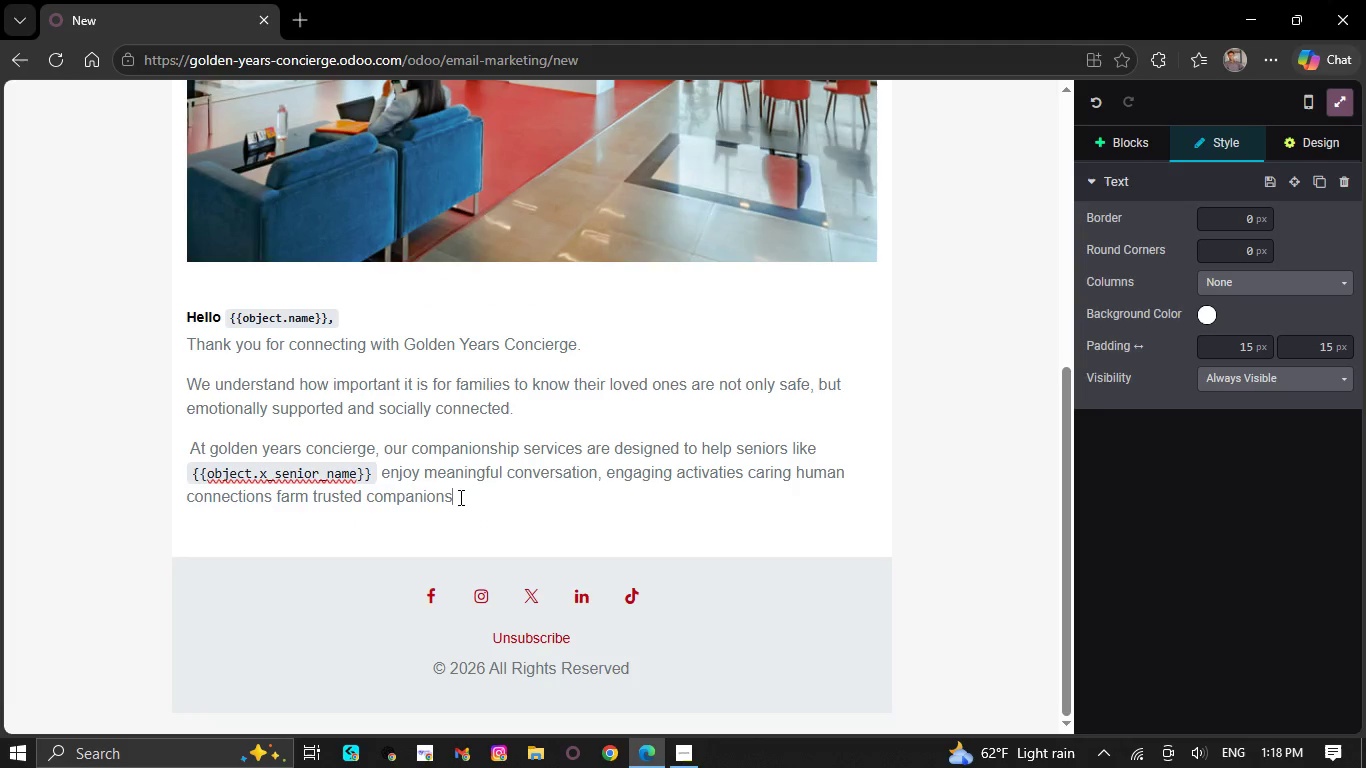 
key(Period)
 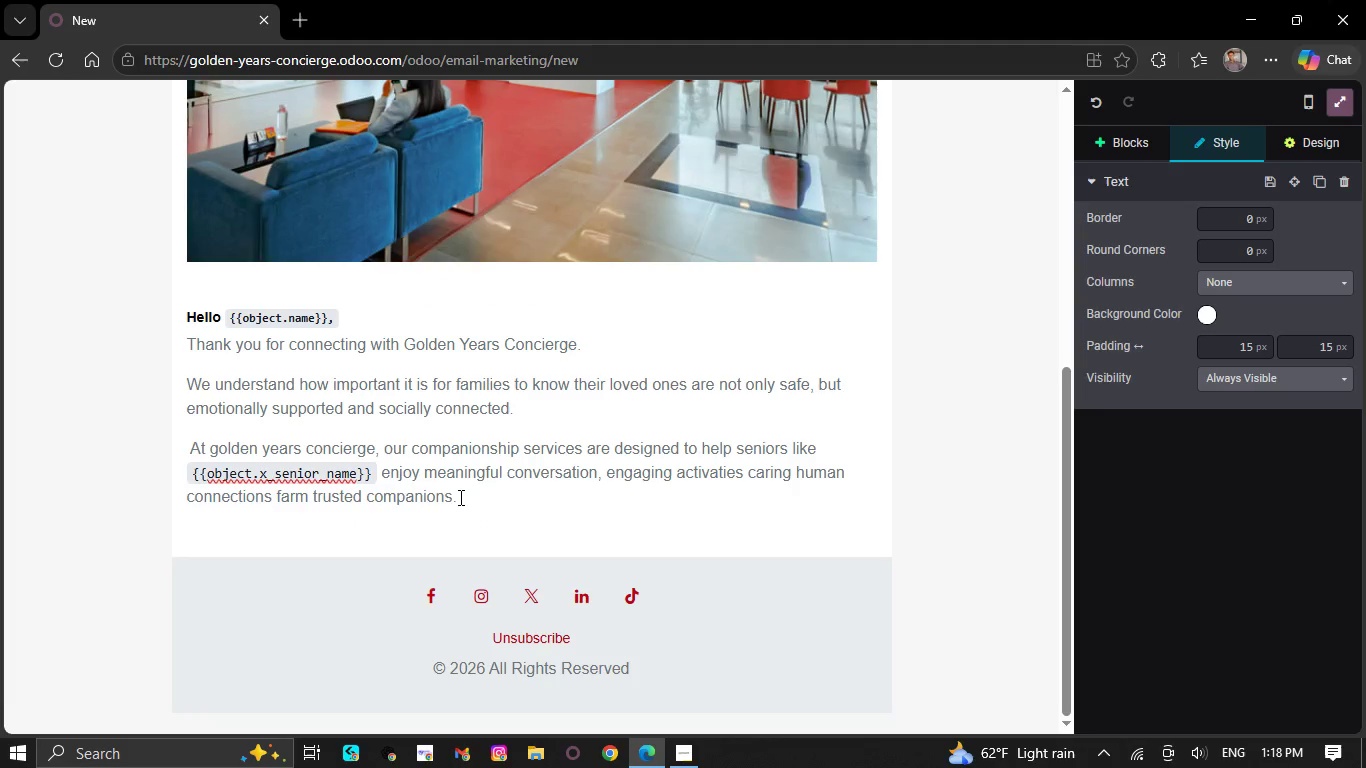 
key(NumpadEnter)
 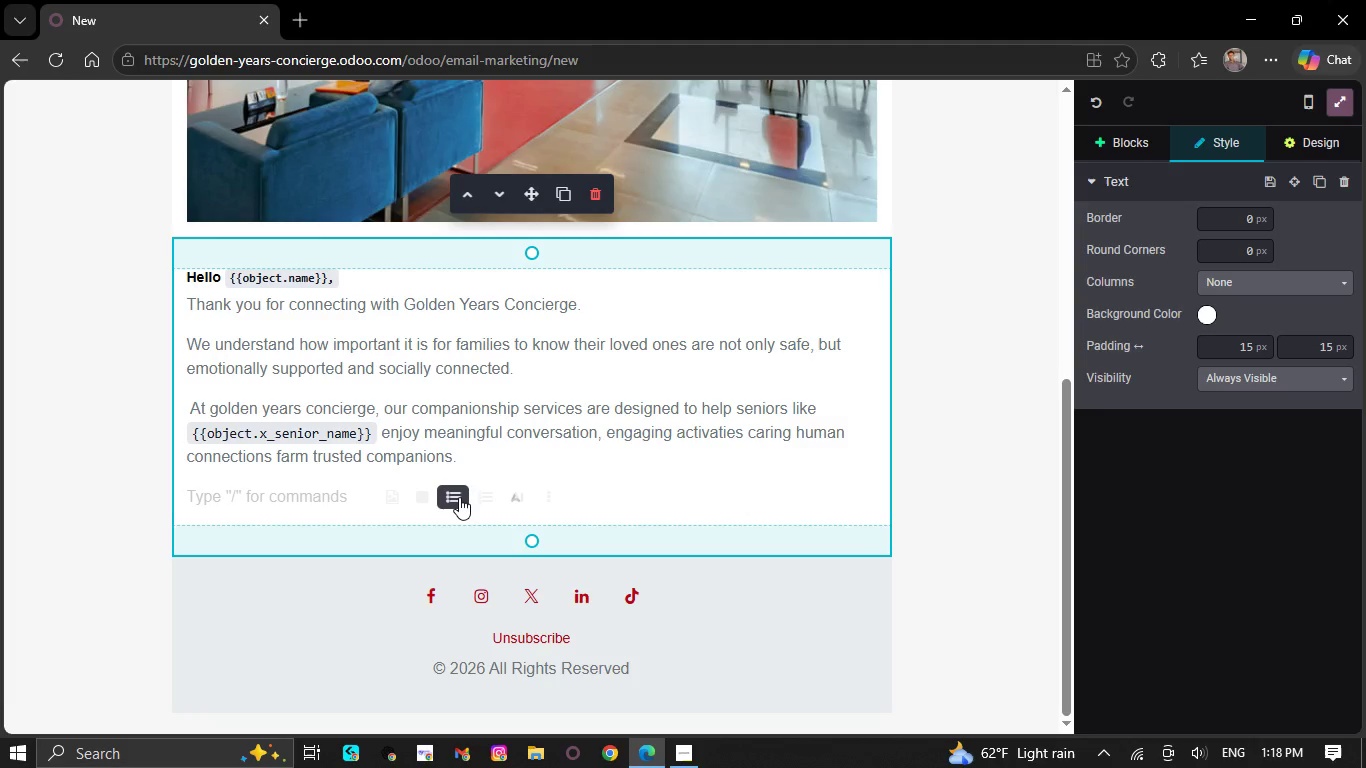 
wait(8.92)
 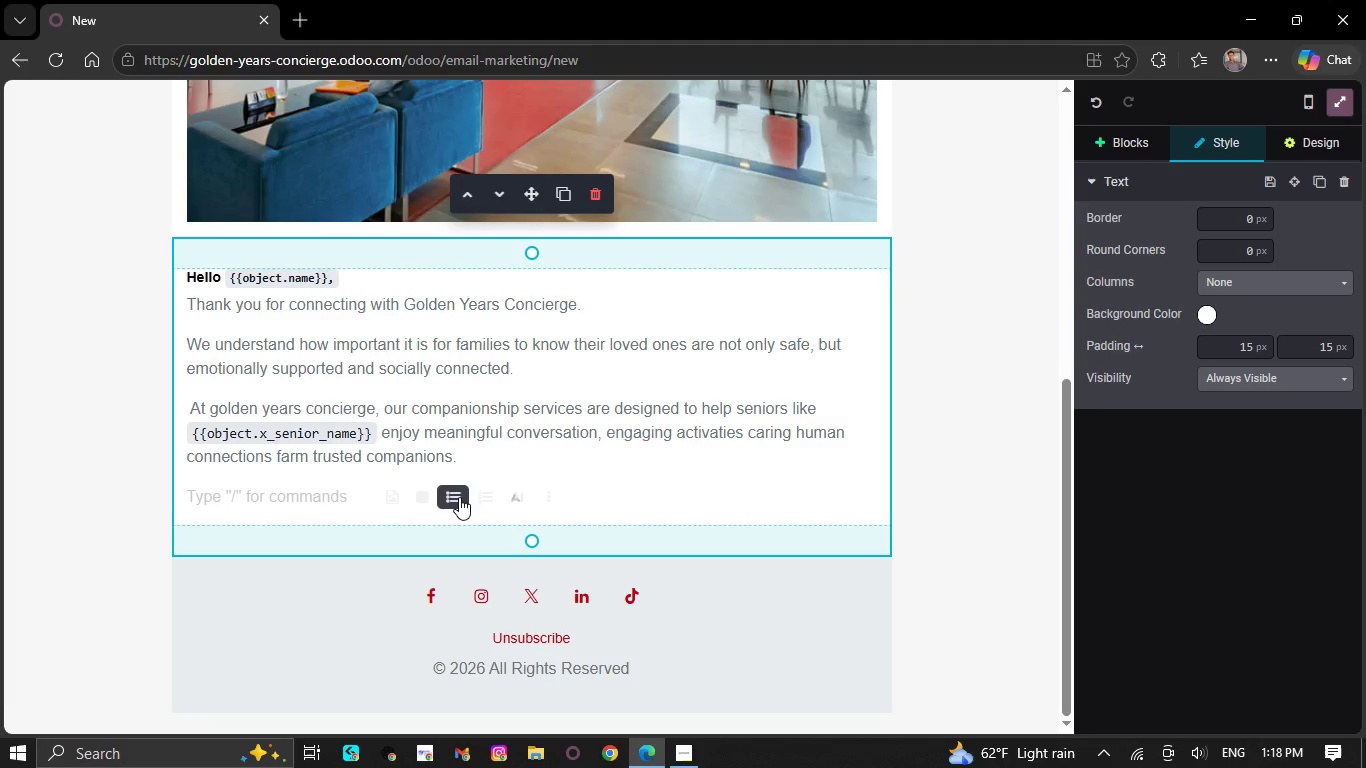 
type(Whether your primsry concr)
key(Backspace)
type(ern is `{{object.x_pri)
 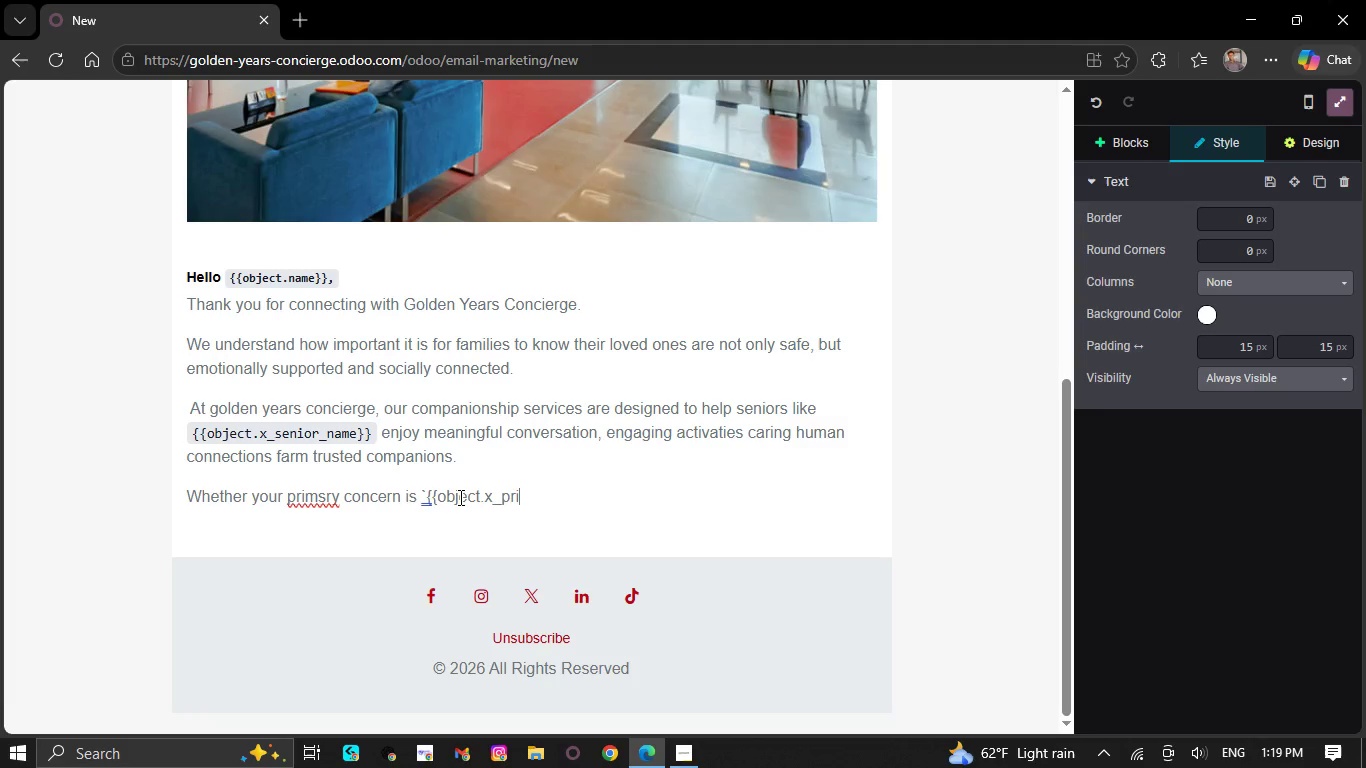 
wait(33.84)
 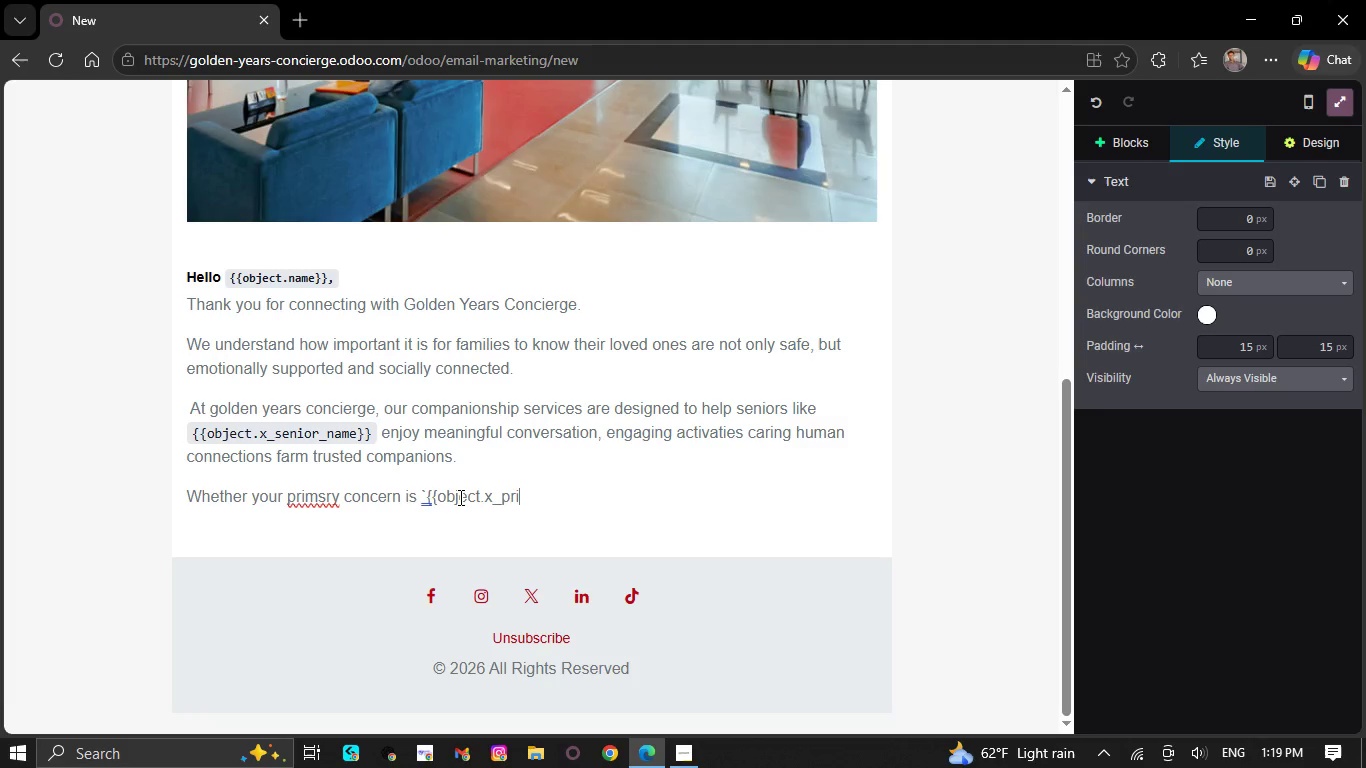 
type(mary_conc)
key(Backspace)
type(cern}},`social isola)
 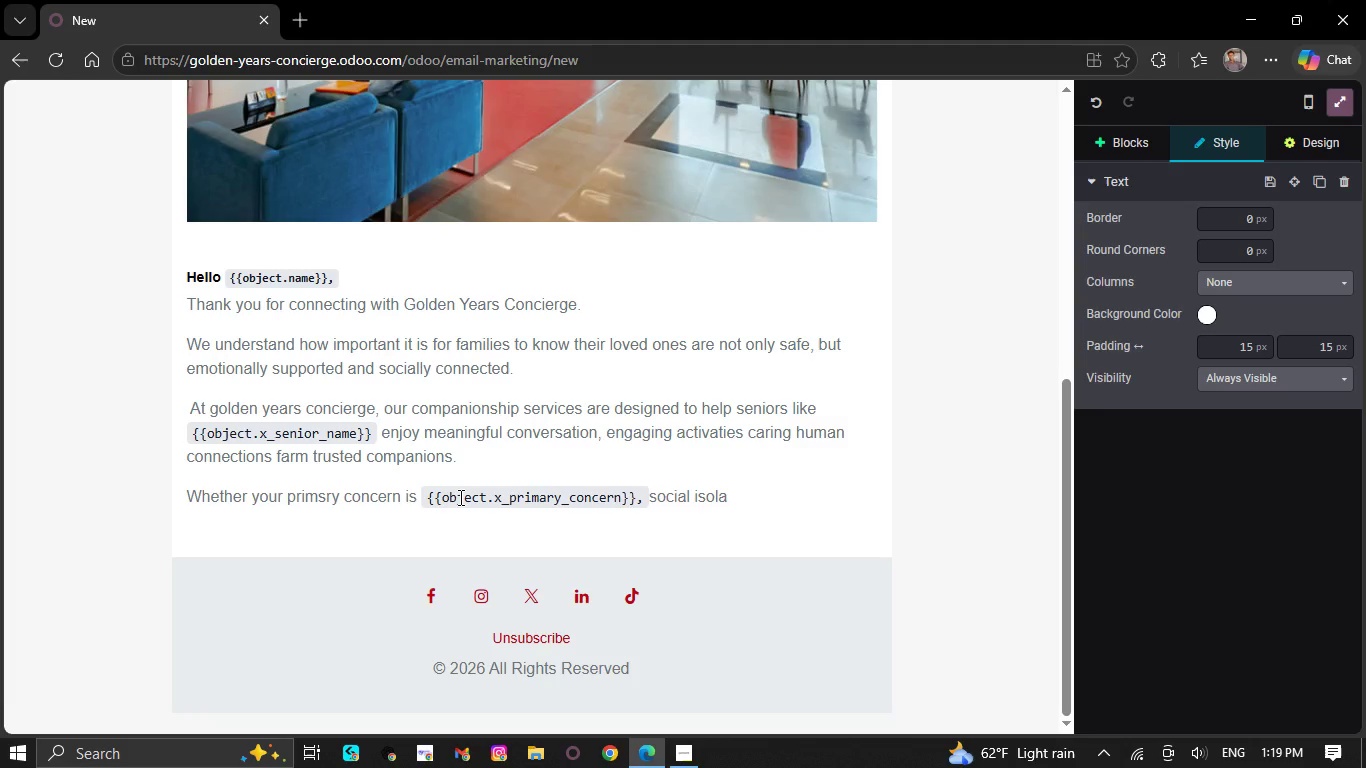 
type(tion, or simply ensuring )
 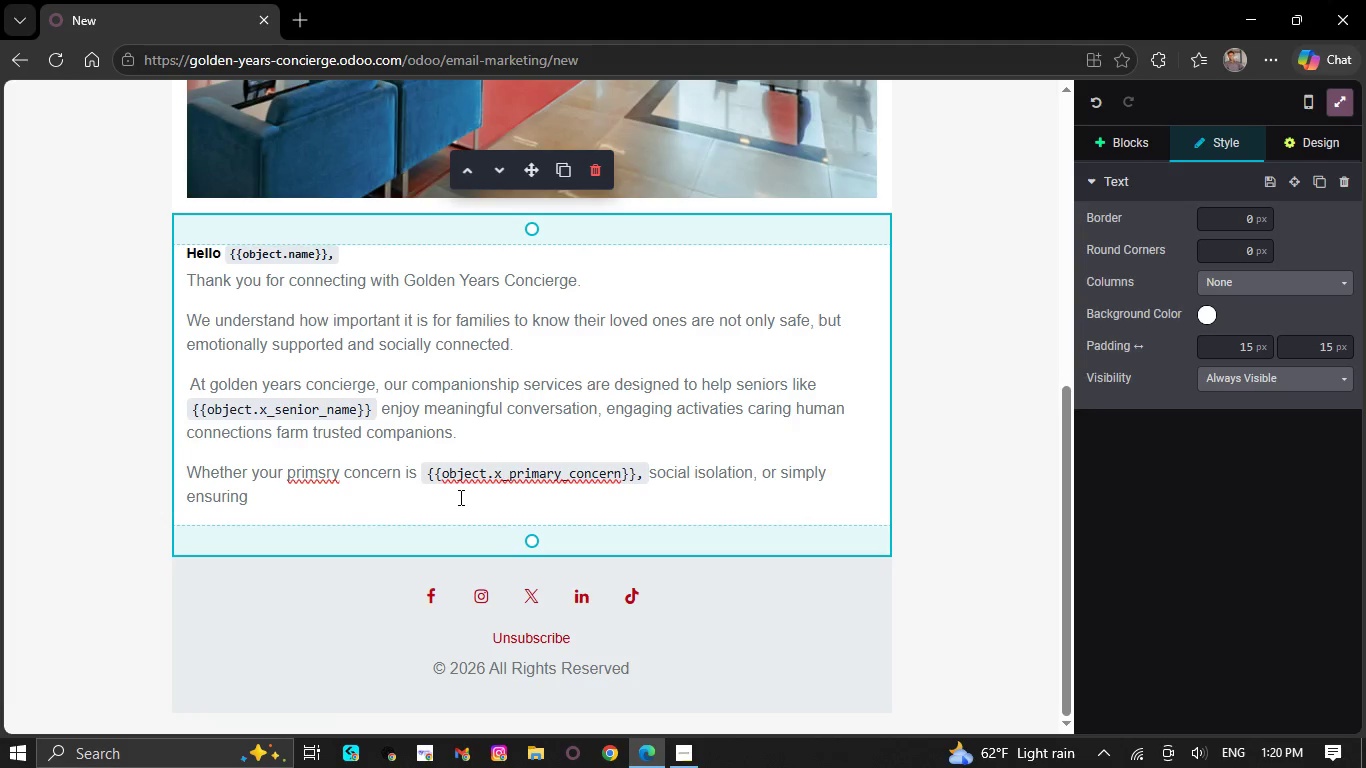 
type(someone is ther )
 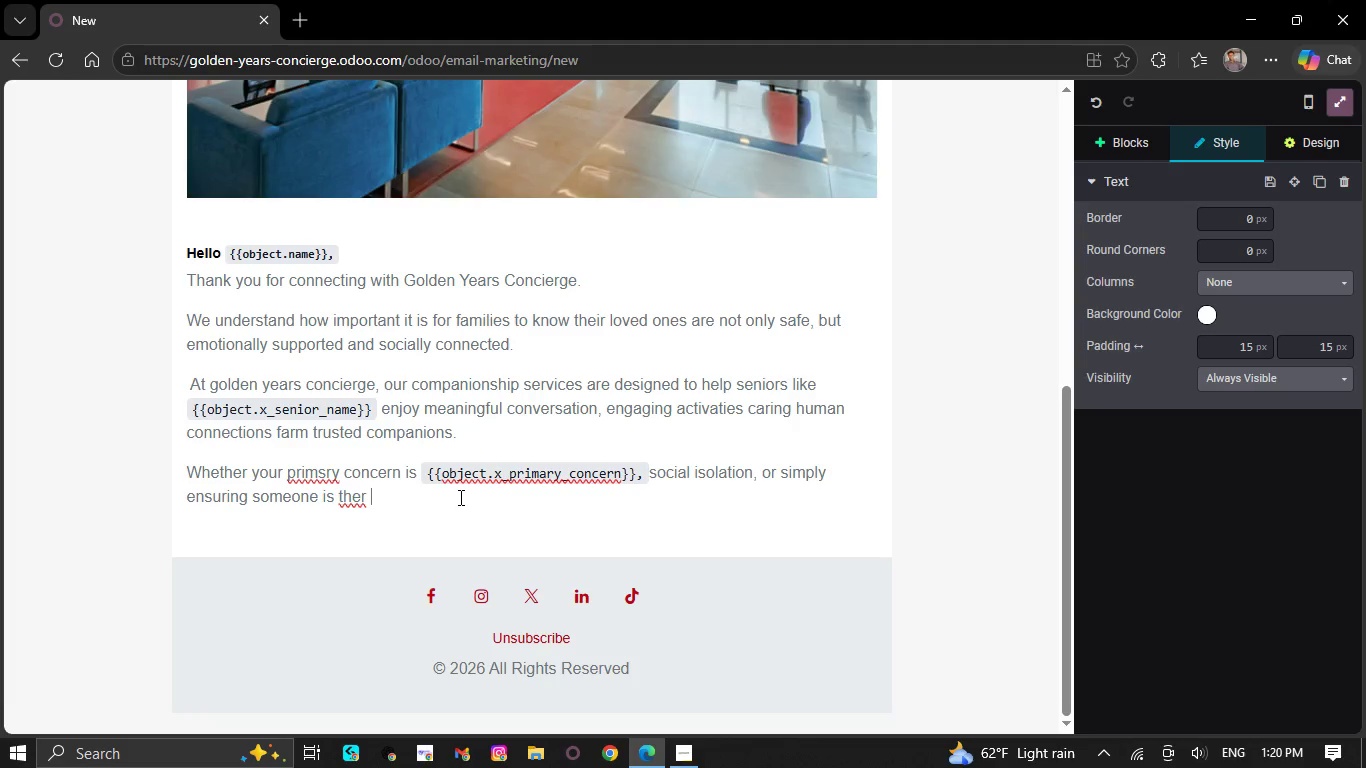 
type(to bri)
 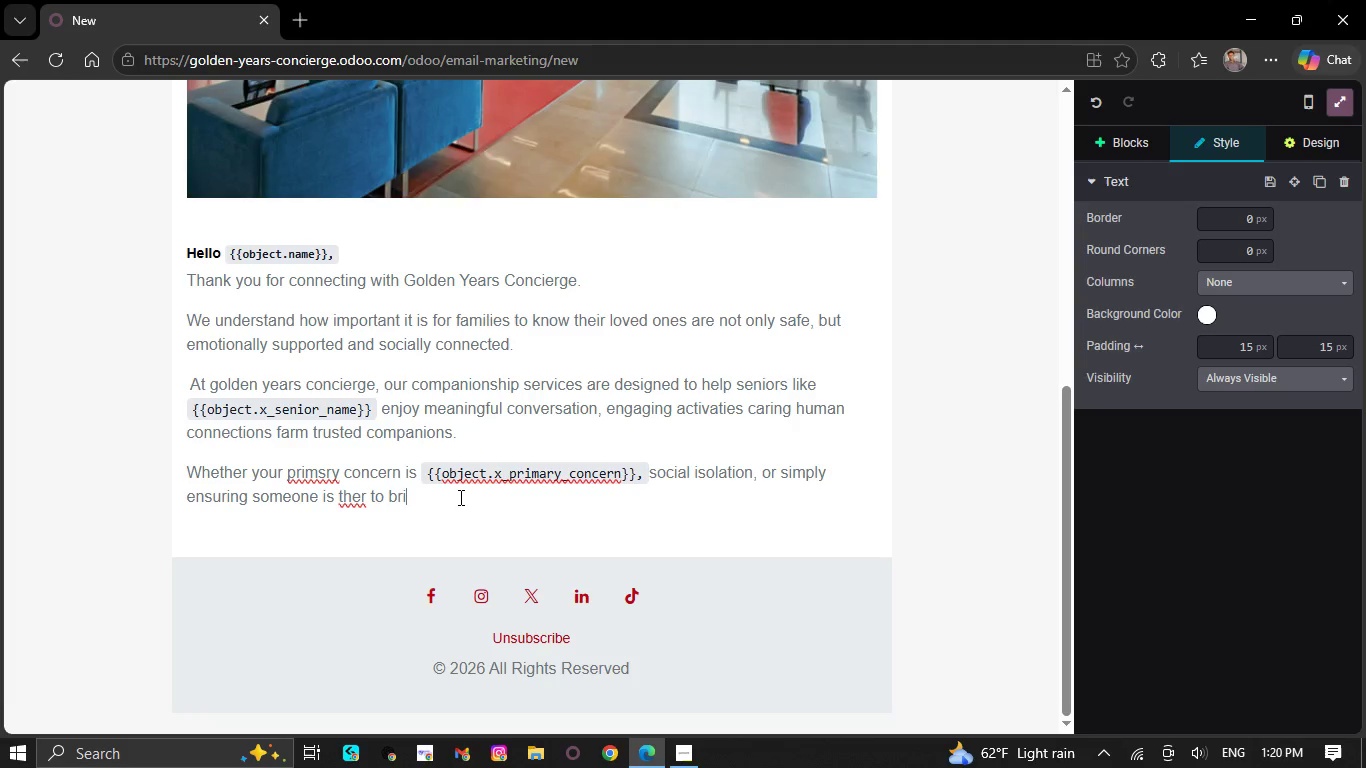 
type(ghten the day , ou )
key(Backspace)
type(r goal is to provide peace of mind for )
 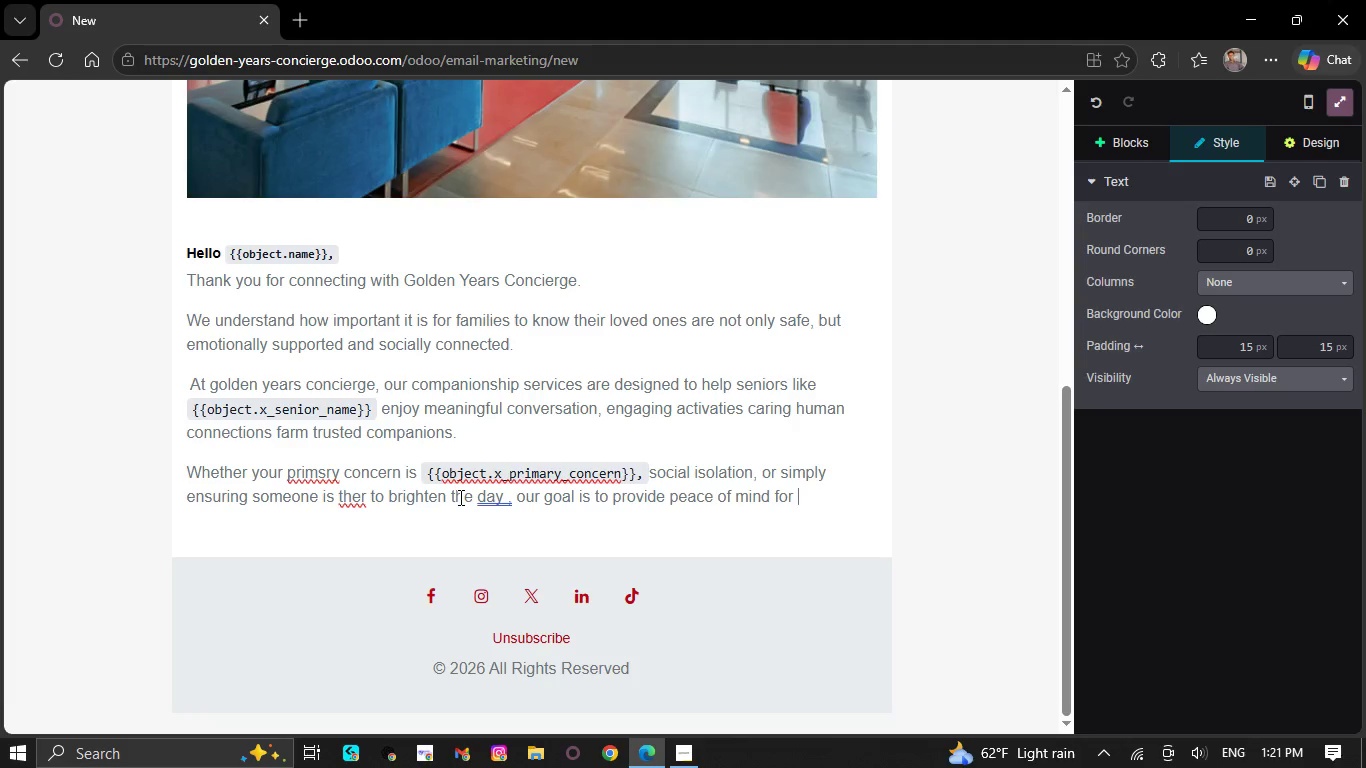 
type(your family and )
 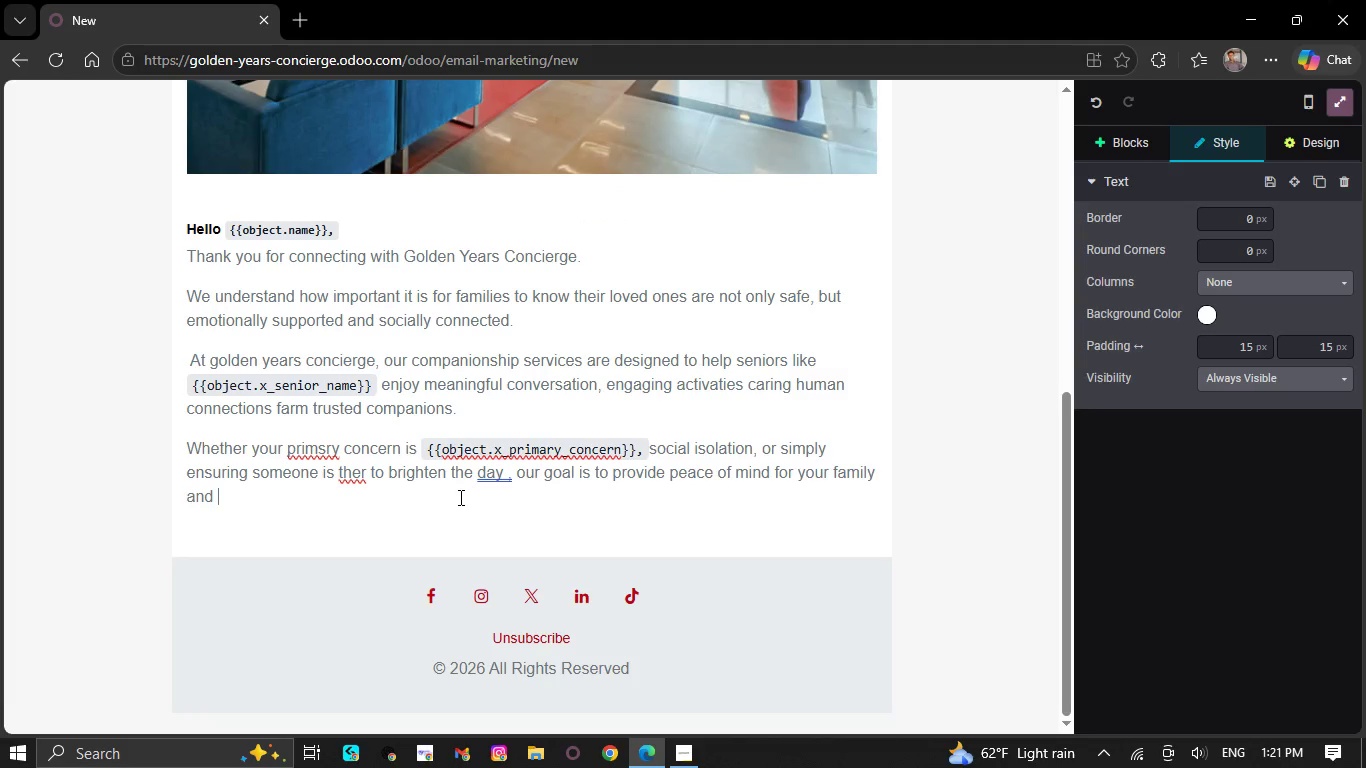 
wait(6.17)
 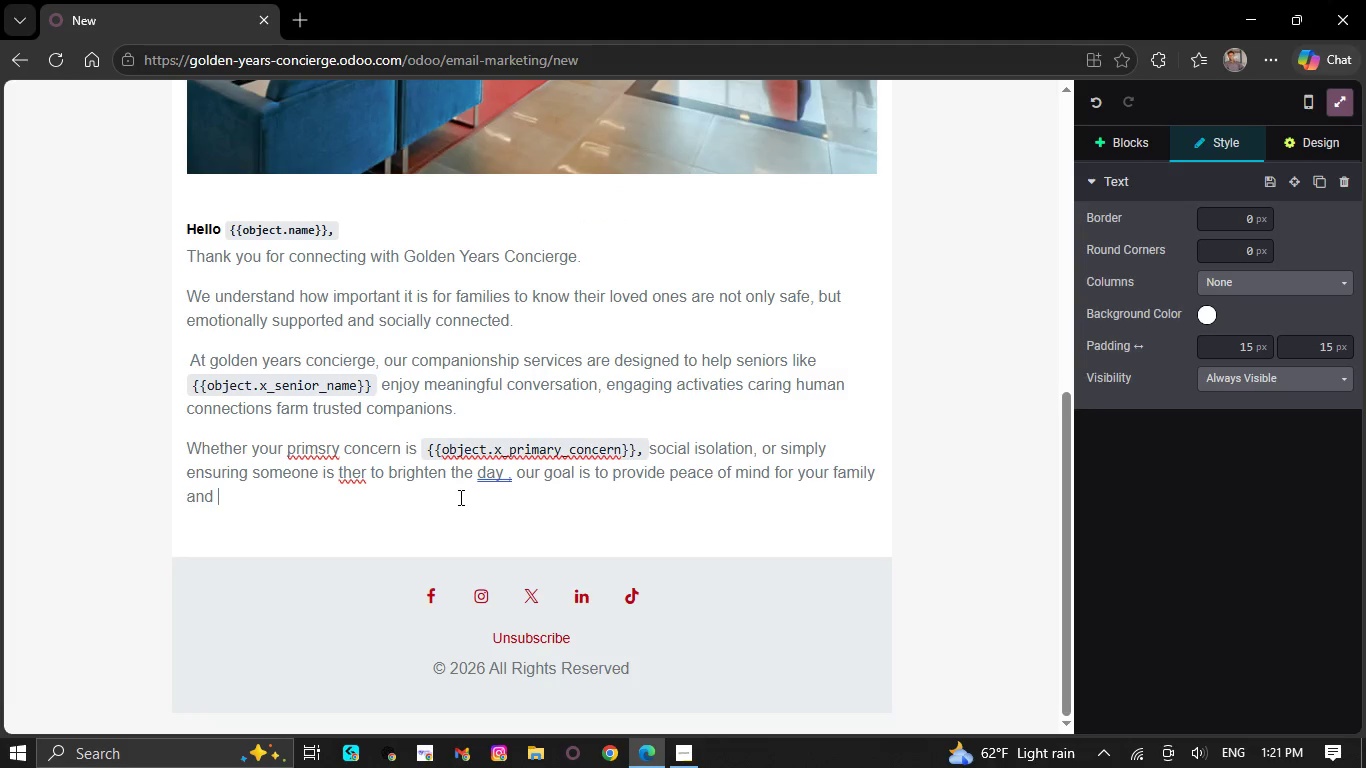 
type(comfort for your loved one.)
 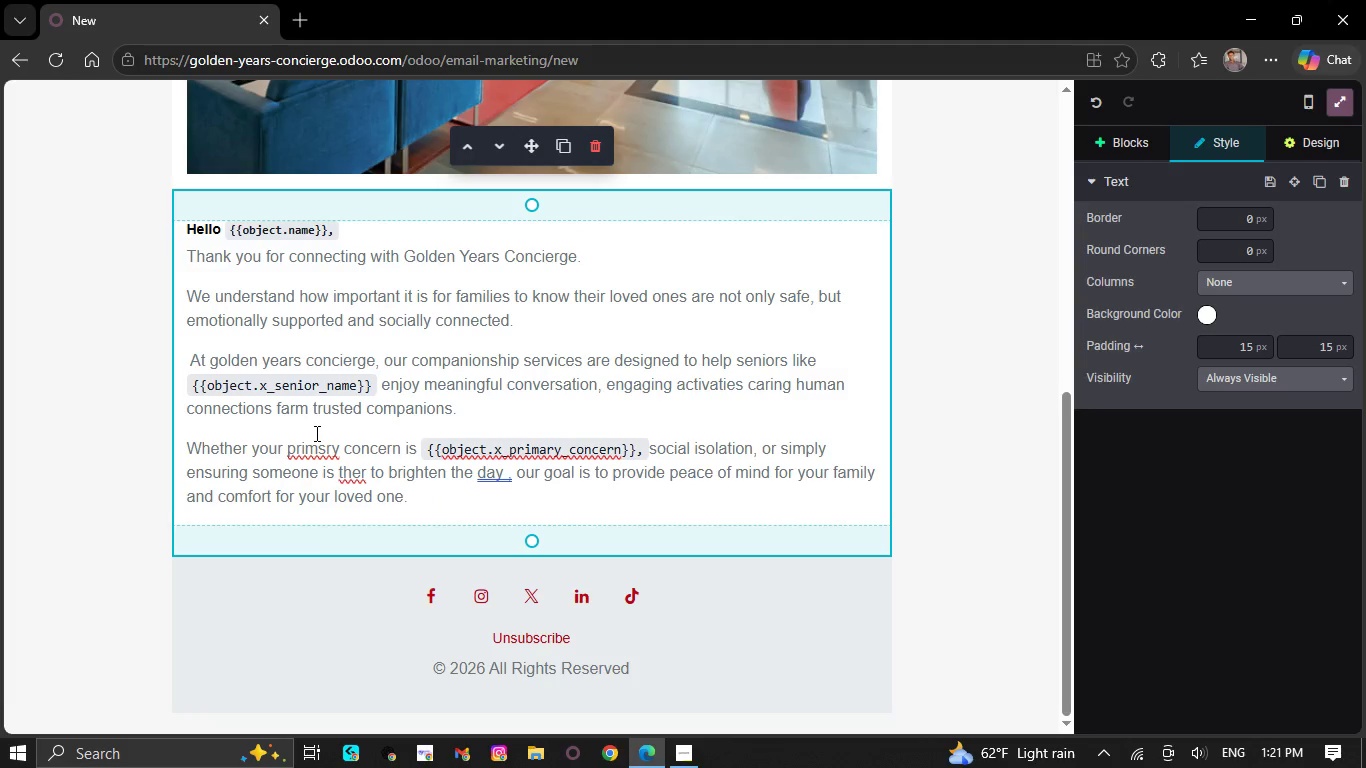 
right_click([313, 448])
 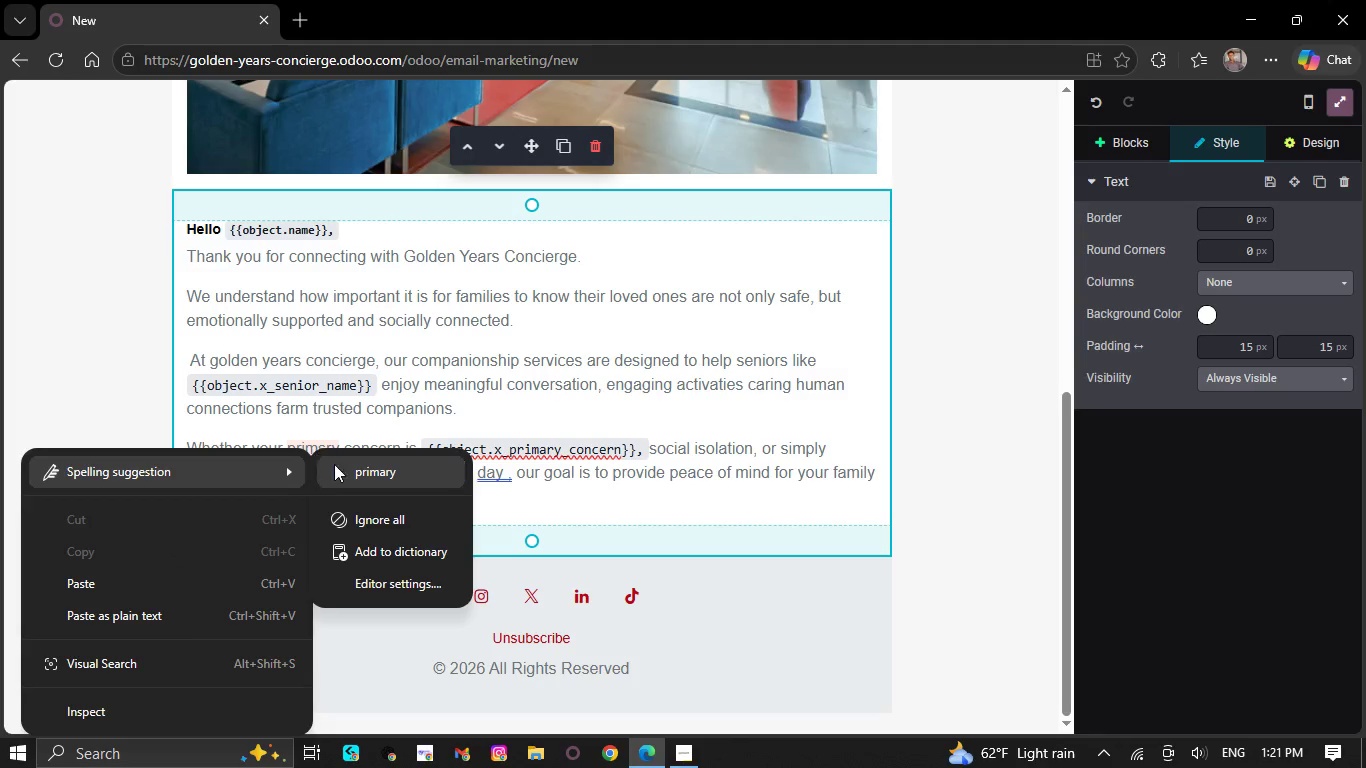 
left_click([354, 472])
 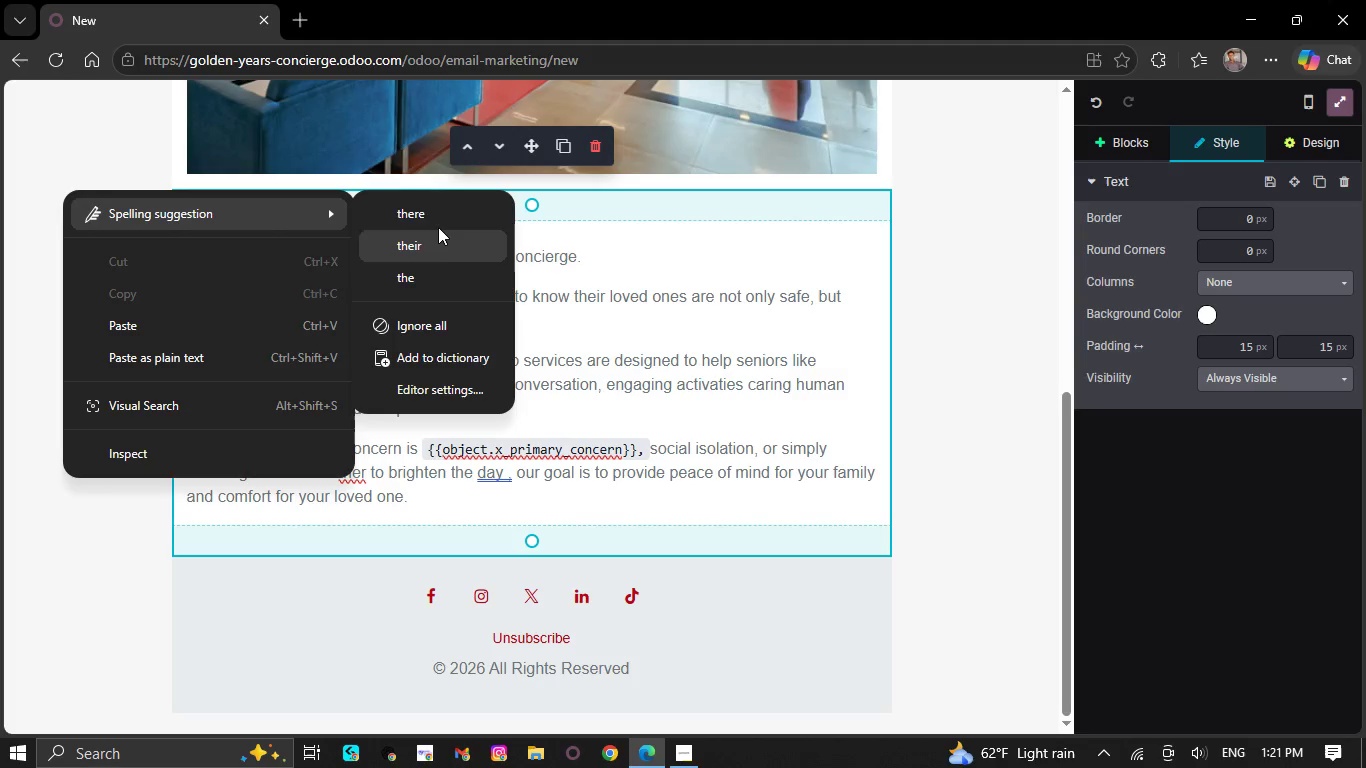 
left_click([447, 245])
 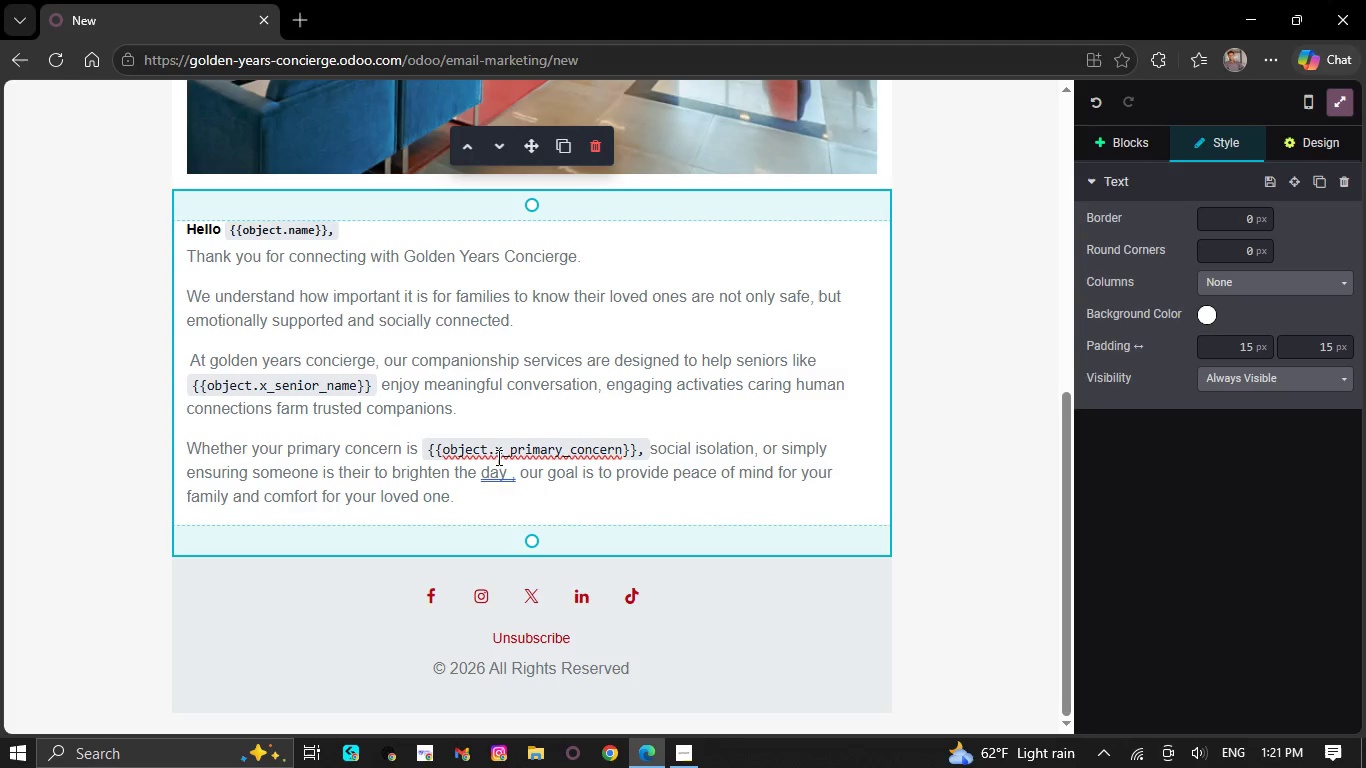 
right_click([501, 480])
 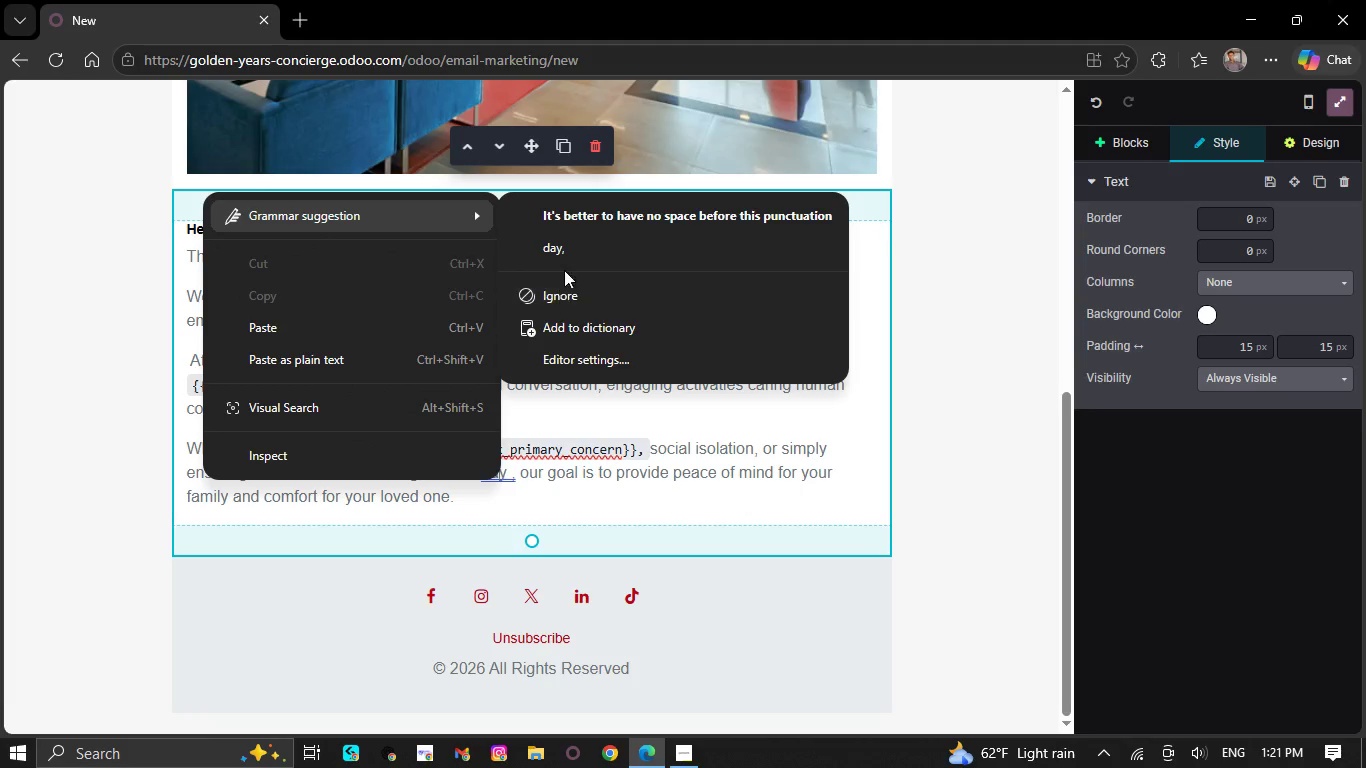 
left_click([569, 247])
 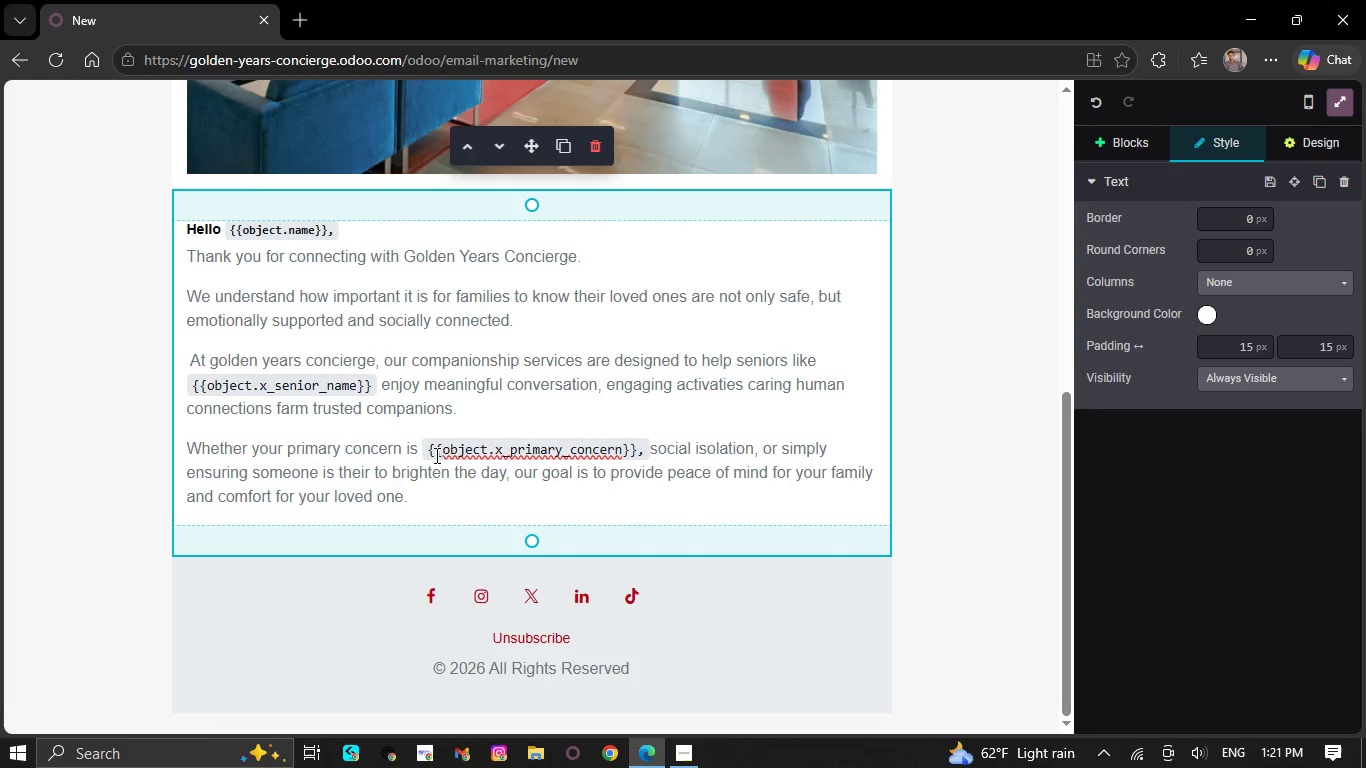 
left_click([436, 493])
 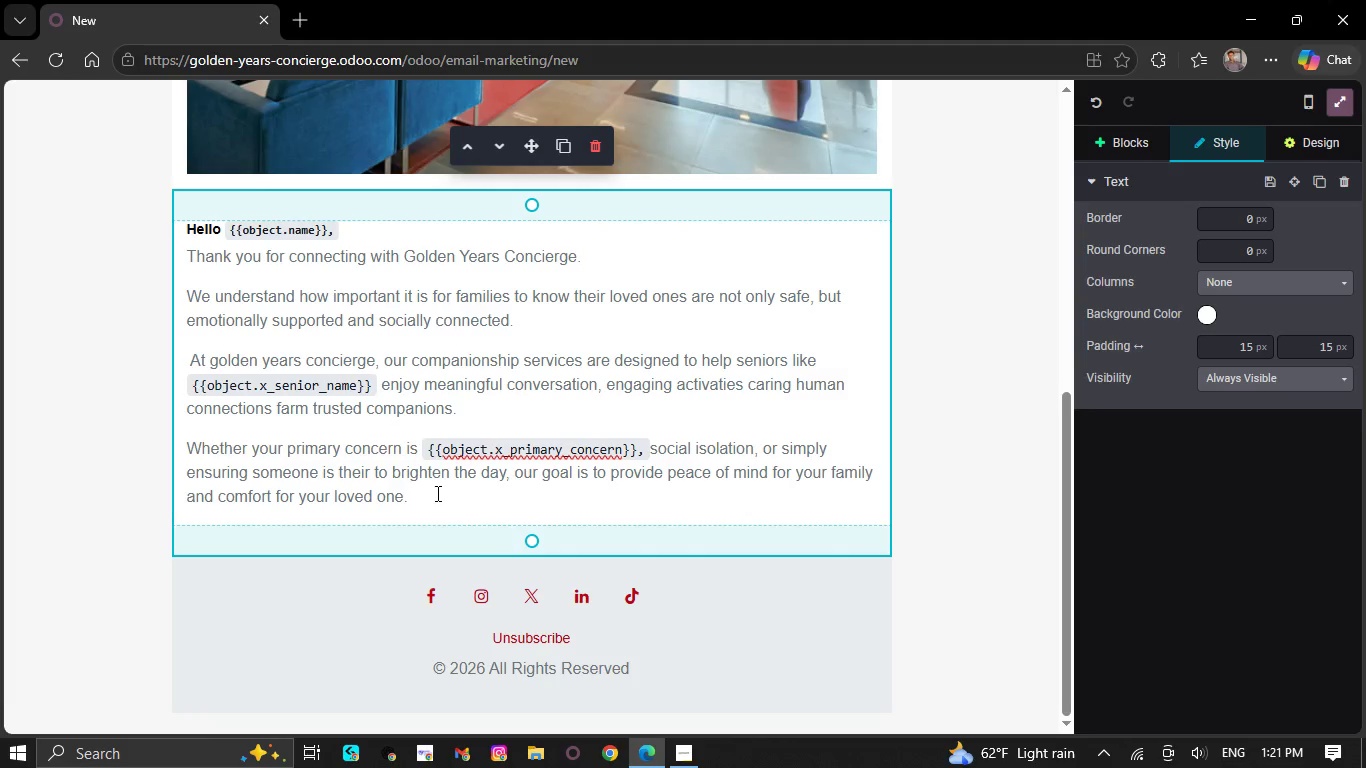 
key(NumpadEnter)
type(Our compani)
 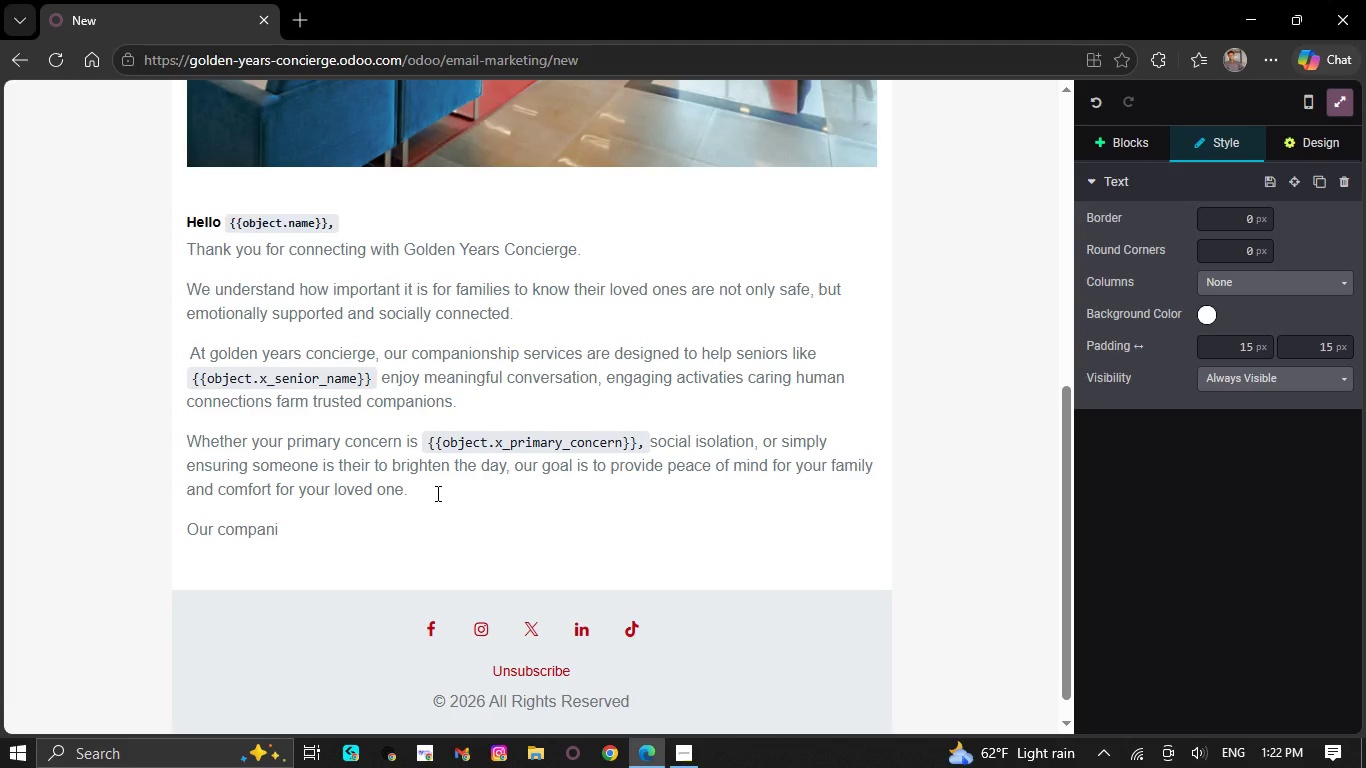 
wait(6.76)
 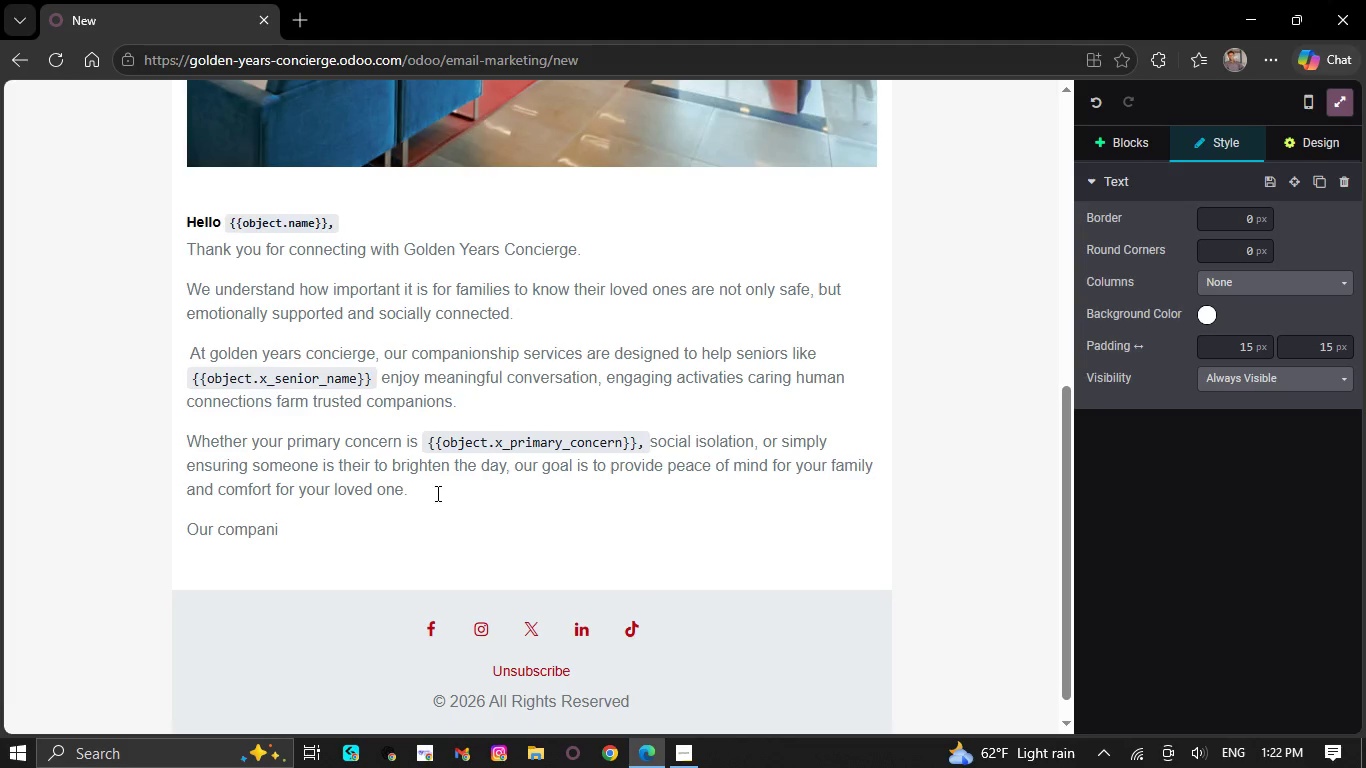 
type(ond)
key(Backspace)
type(s can assist with:)
key(NumpadEnter)
type(/)
 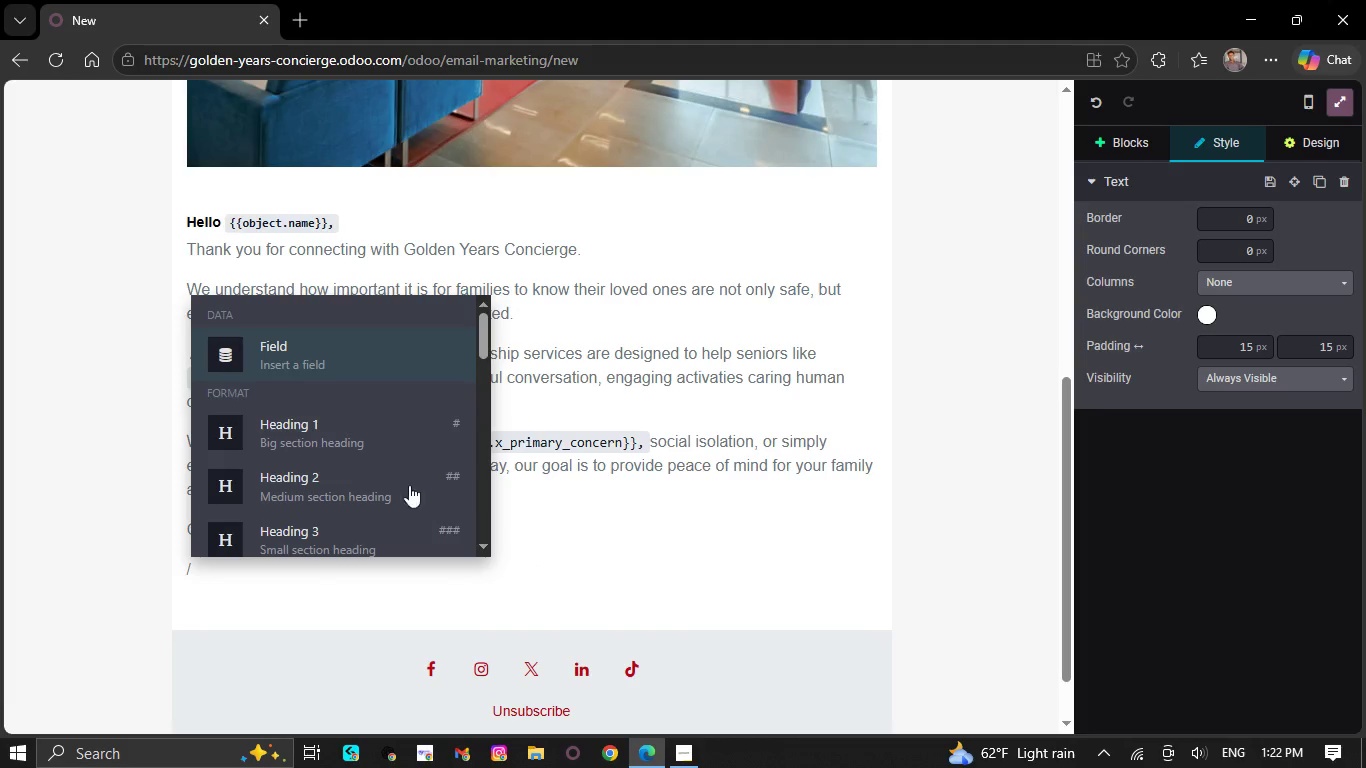 
scroll: coordinate [352, 446], scroll_direction: down, amount: 4.0
 